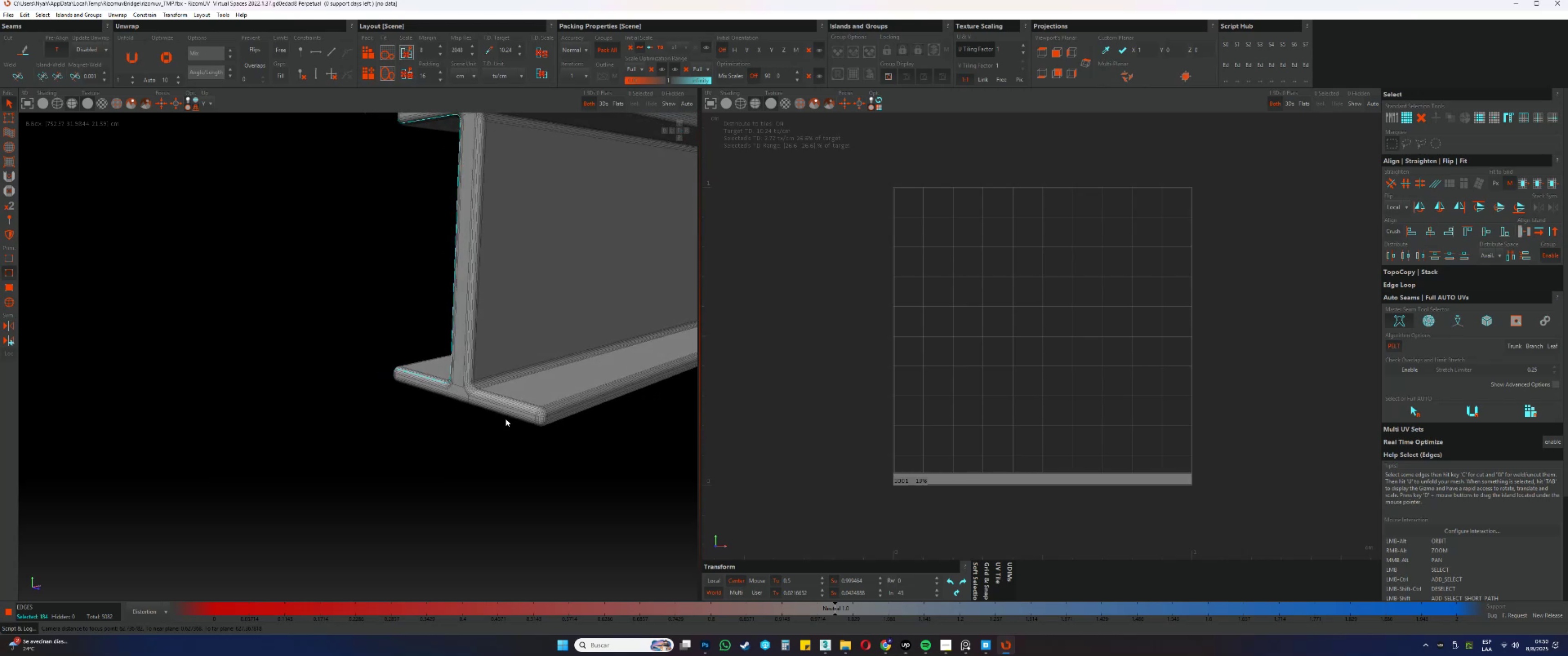 
scroll: coordinate [545, 418], scroll_direction: up, amount: 10.0
 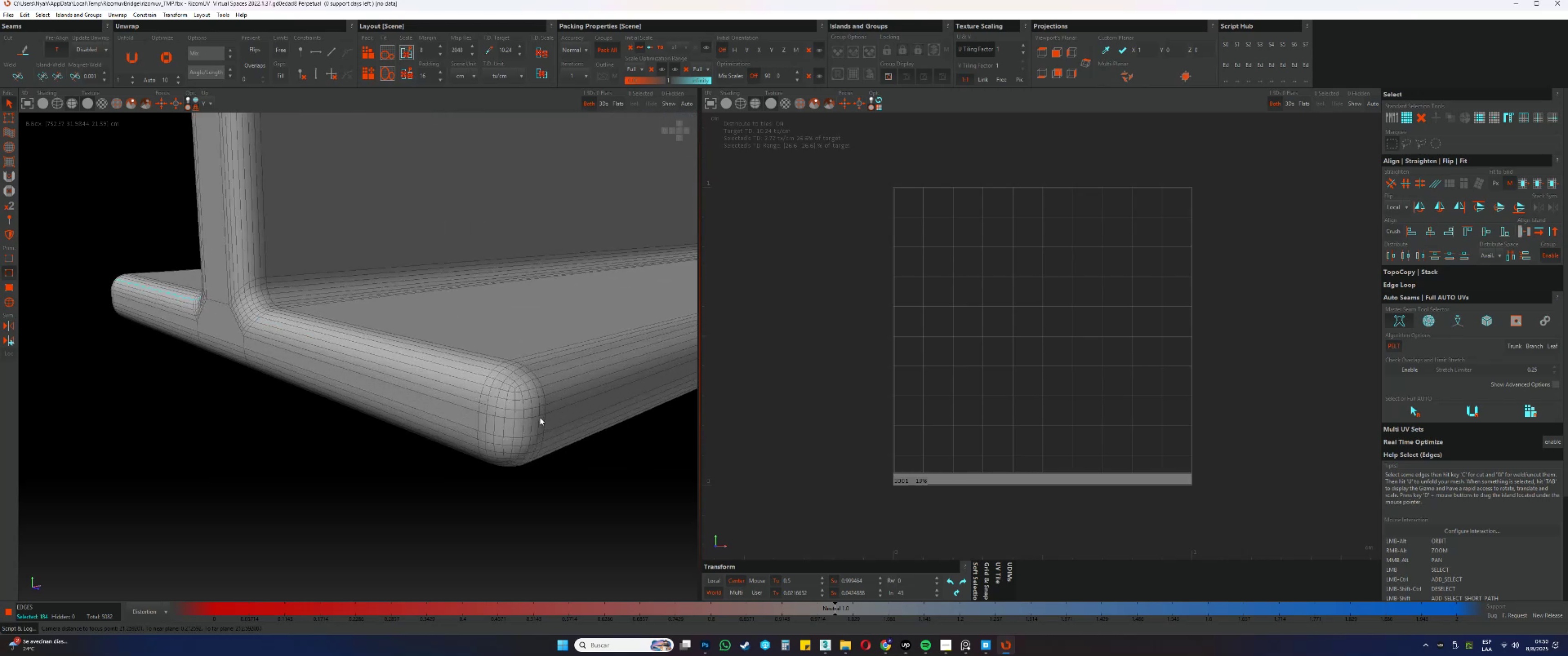 
hold_key(key=ControlLeft, duration=1.54)
left_click([521, 430])
 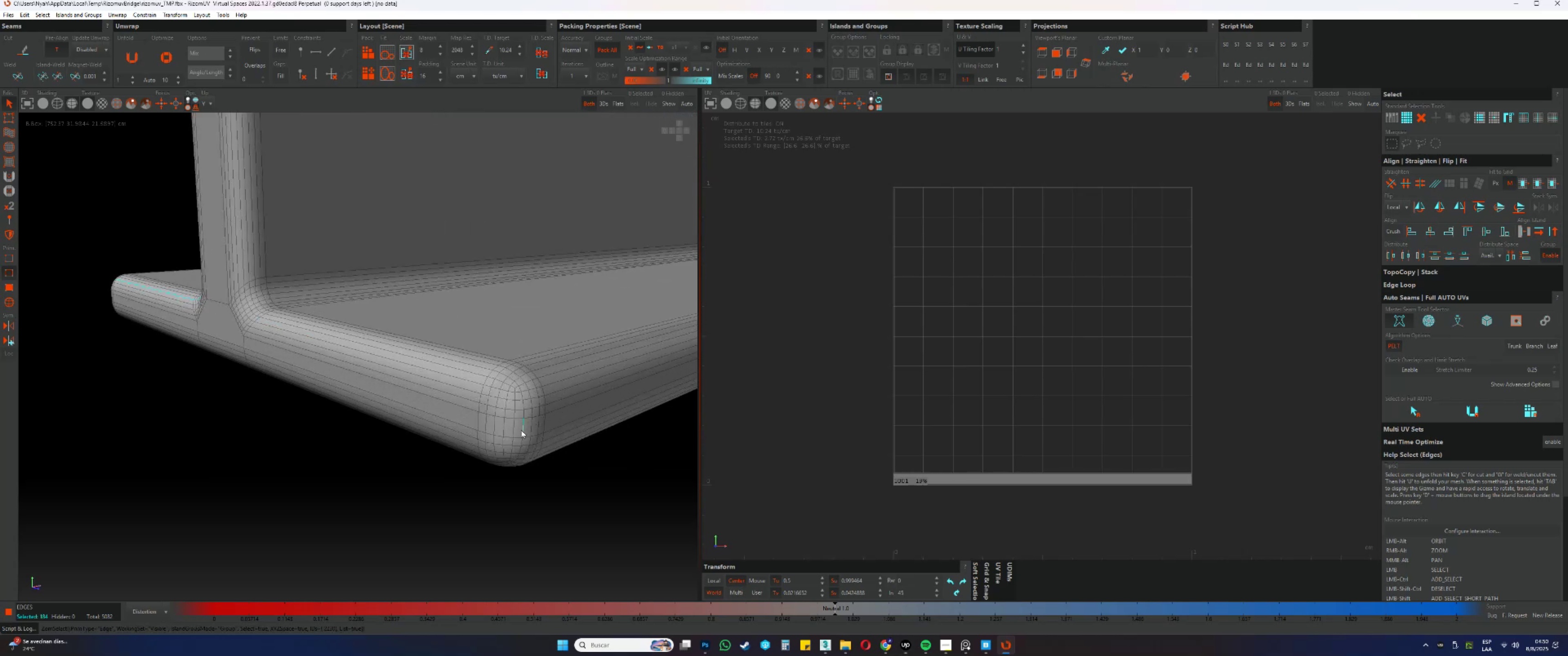 
double_click([521, 430])
 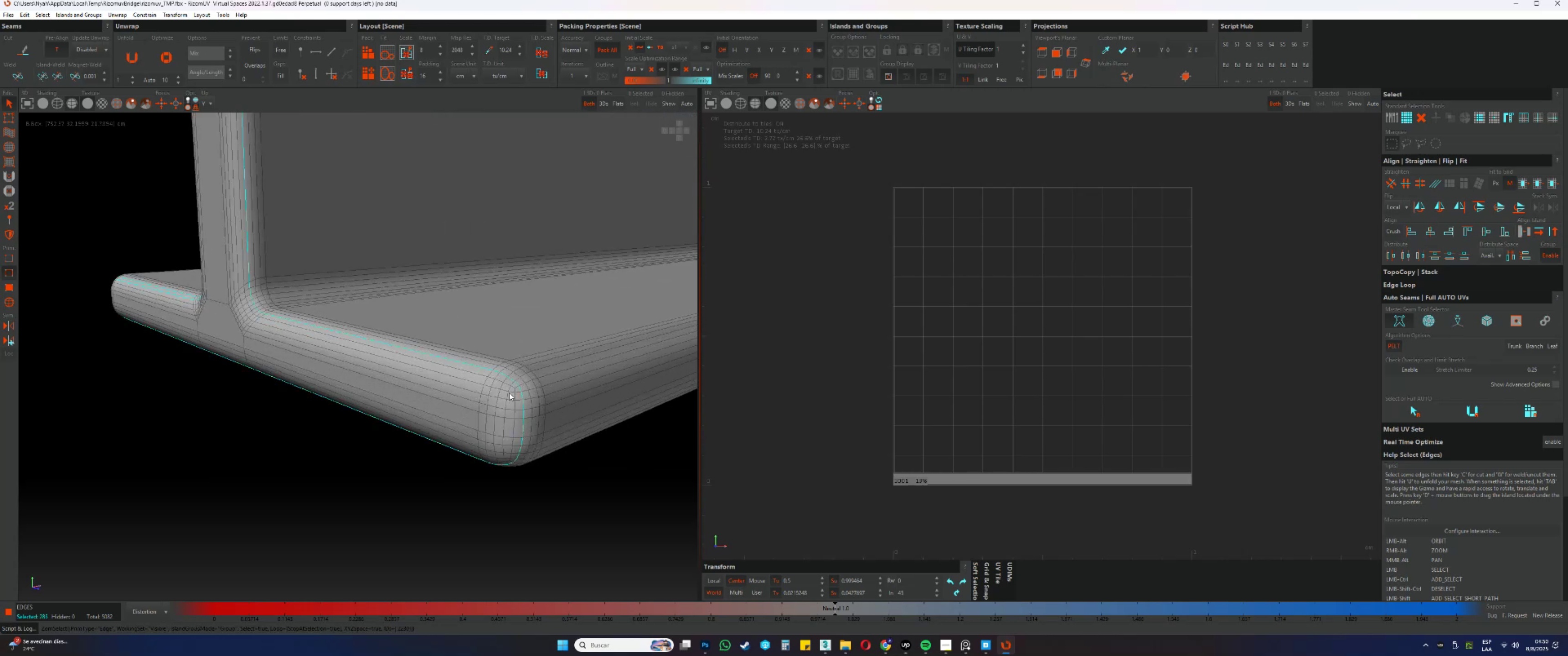 
key(Control+Z)
 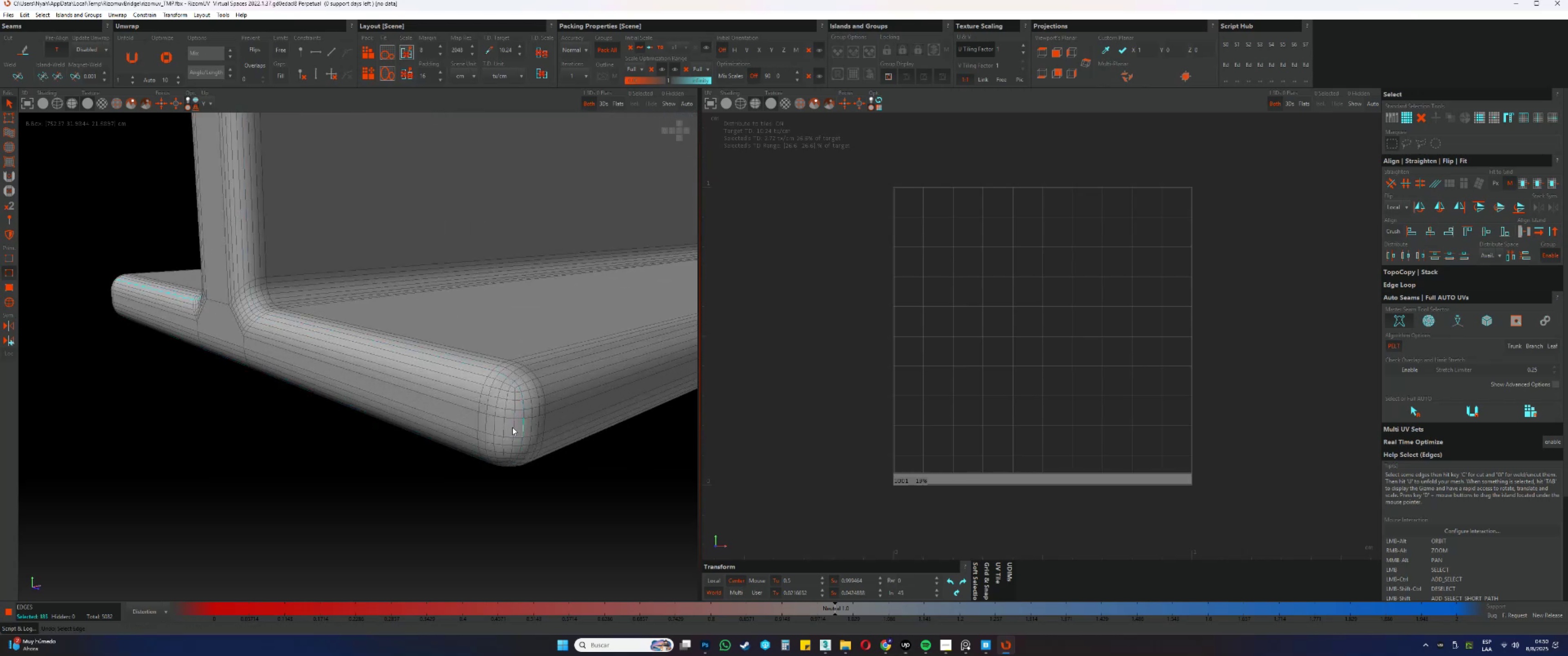 
key(Control+Z)
 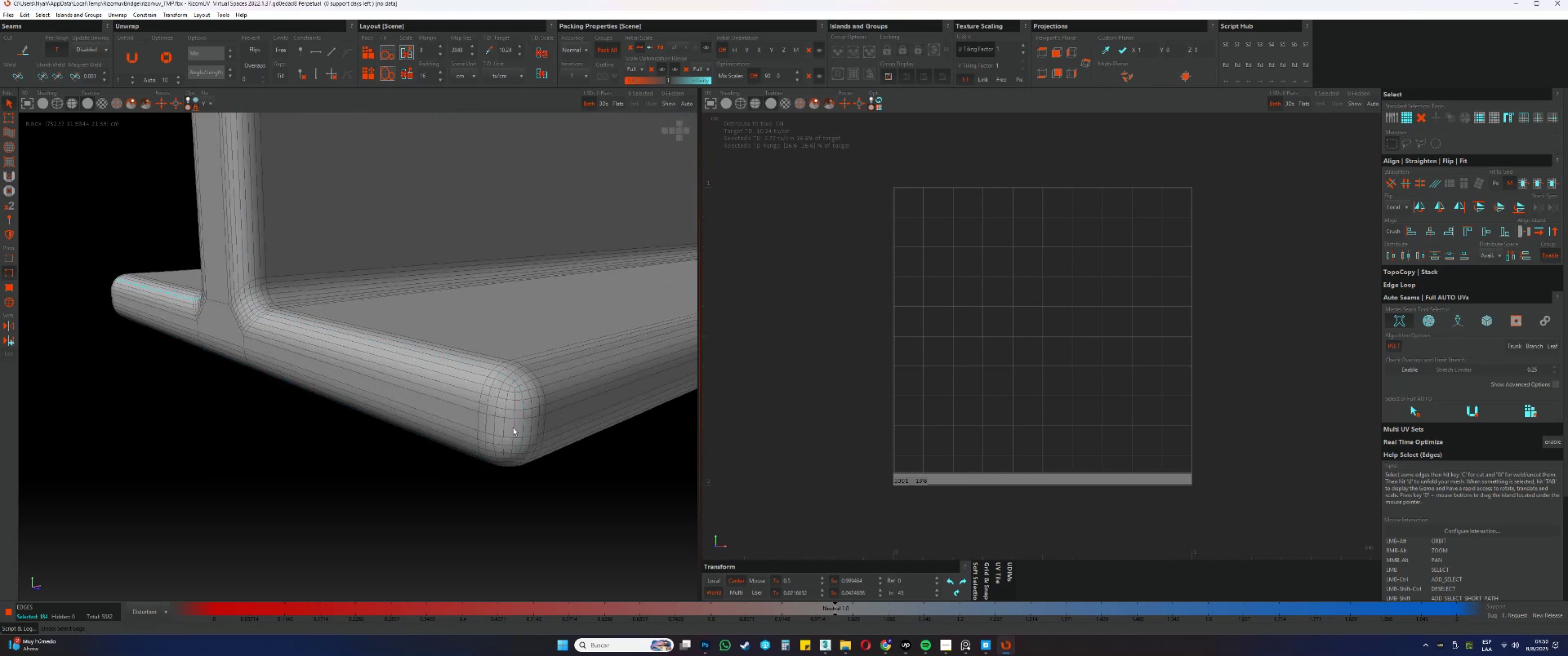 
double_click([513, 427])
 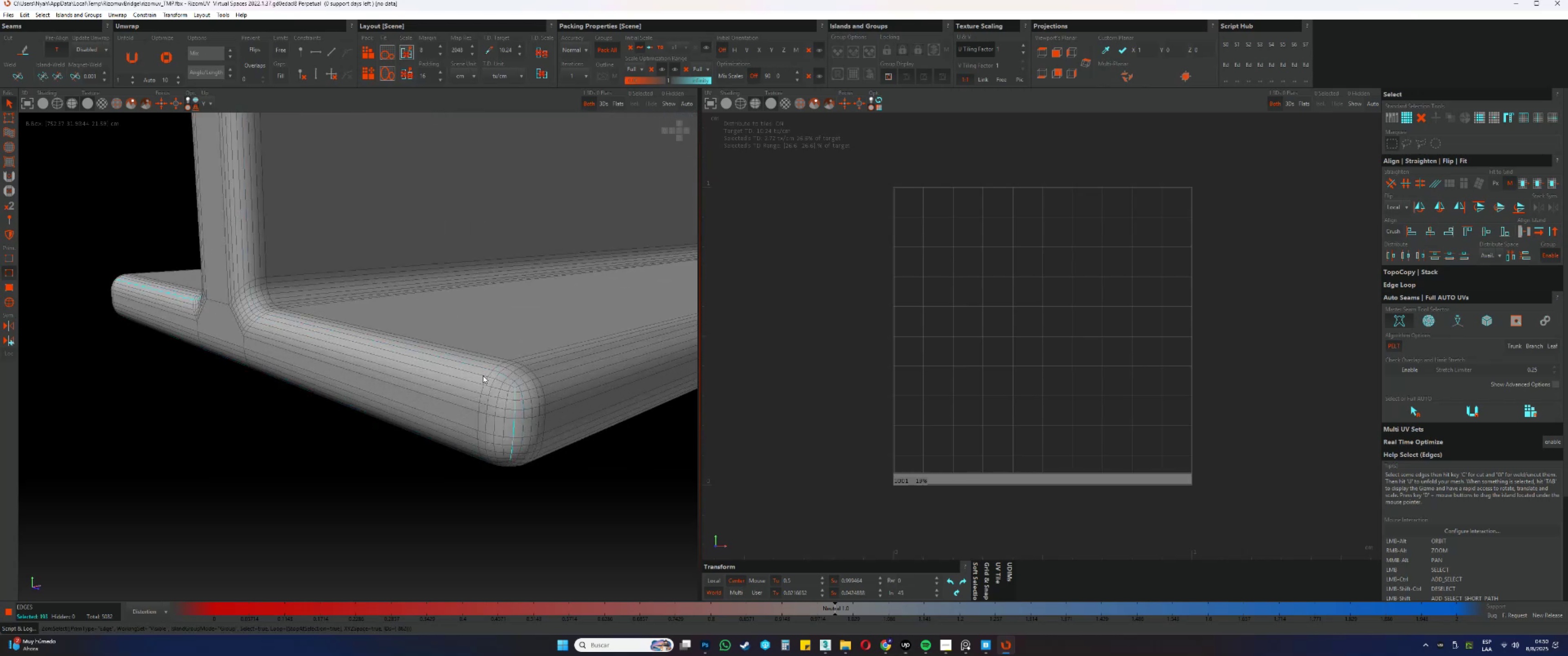 
double_click([482, 375])
 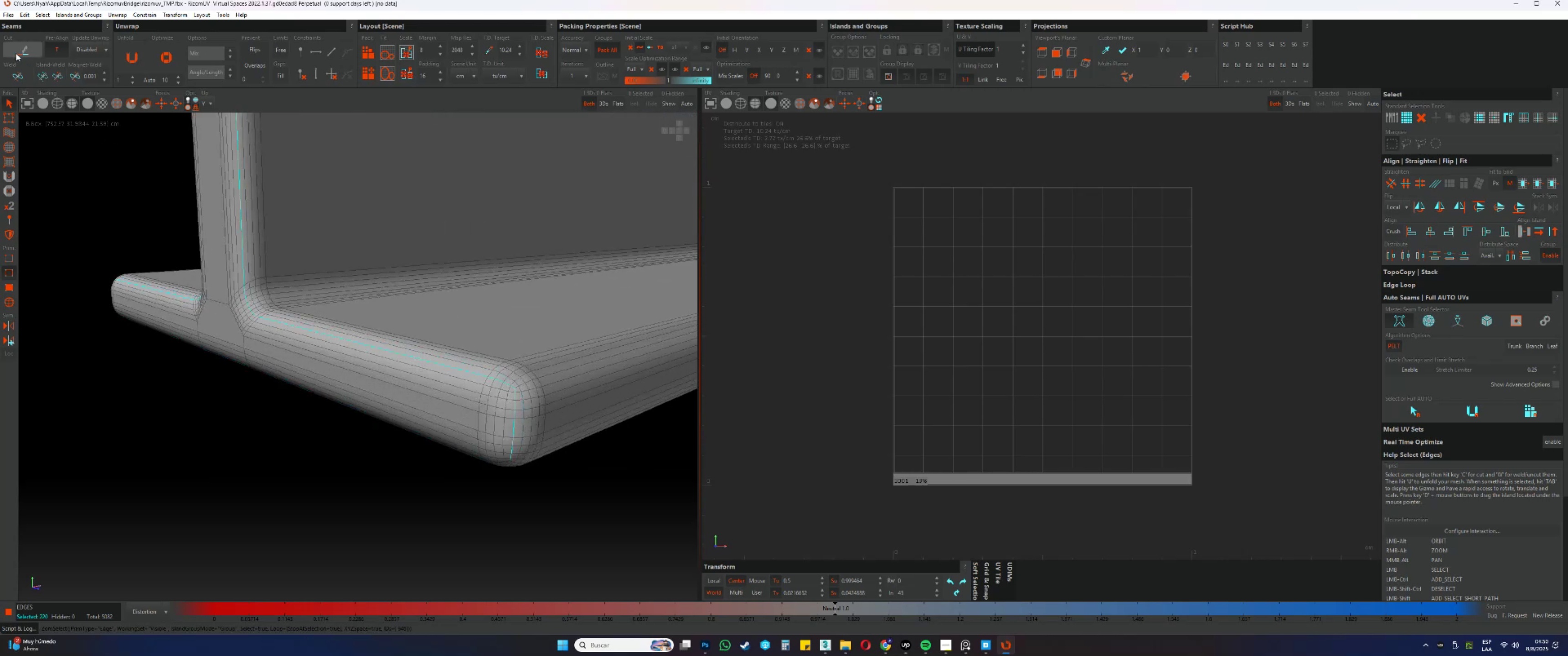 
double_click([126, 51])
 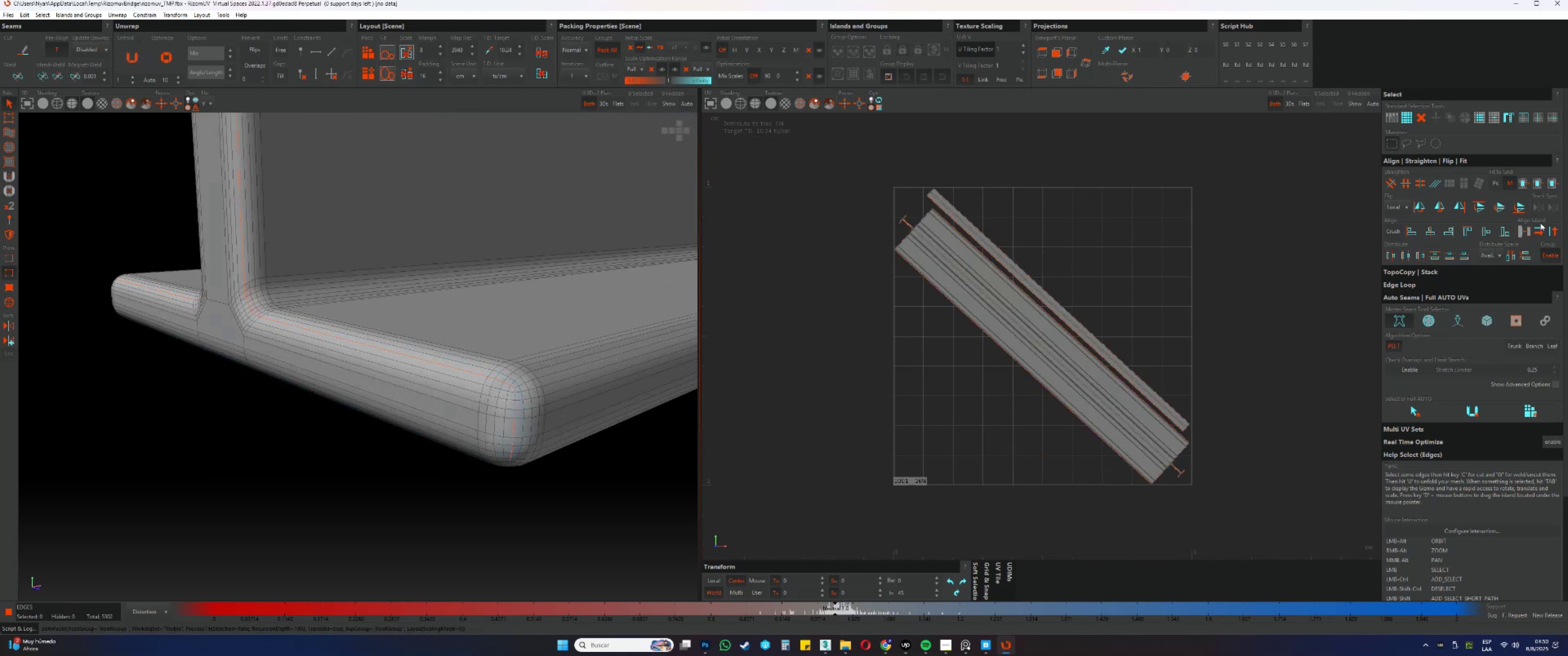 
double_click([1137, 202])
 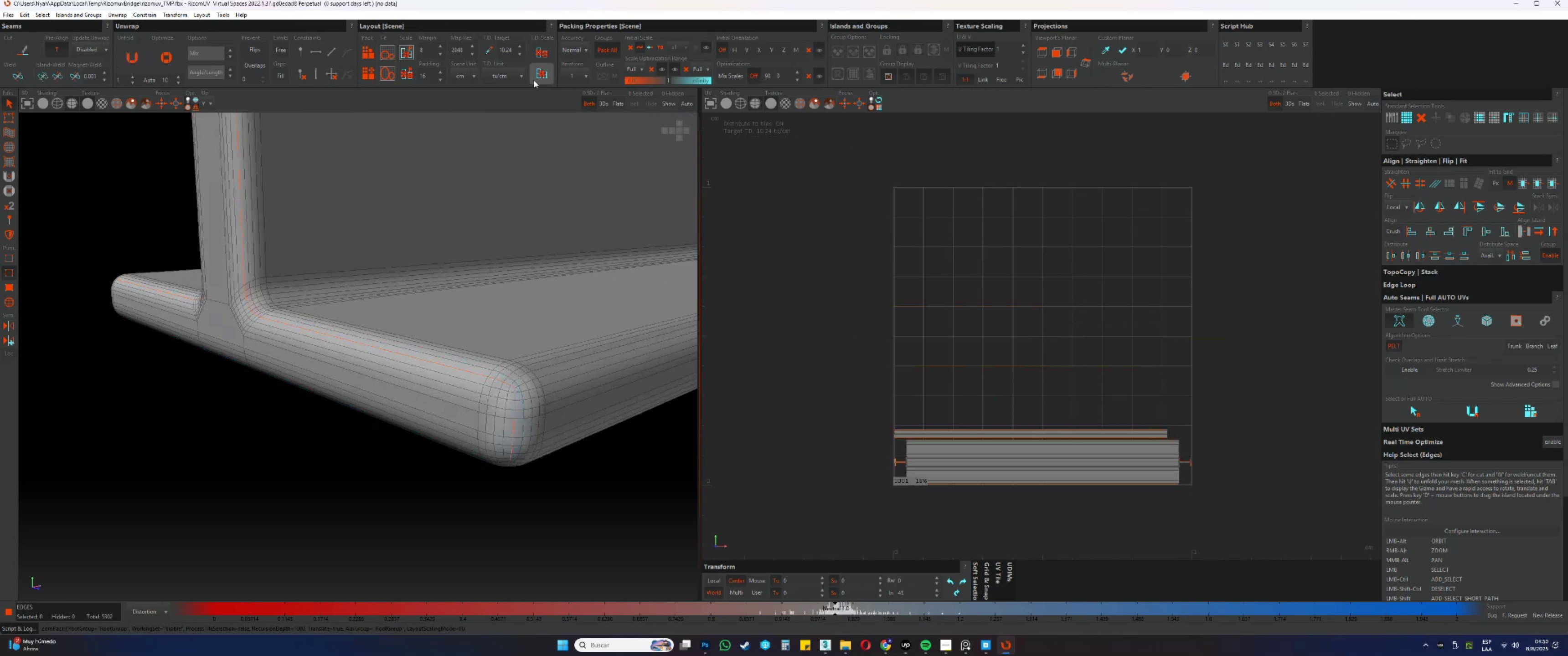 
left_click([542, 71])
 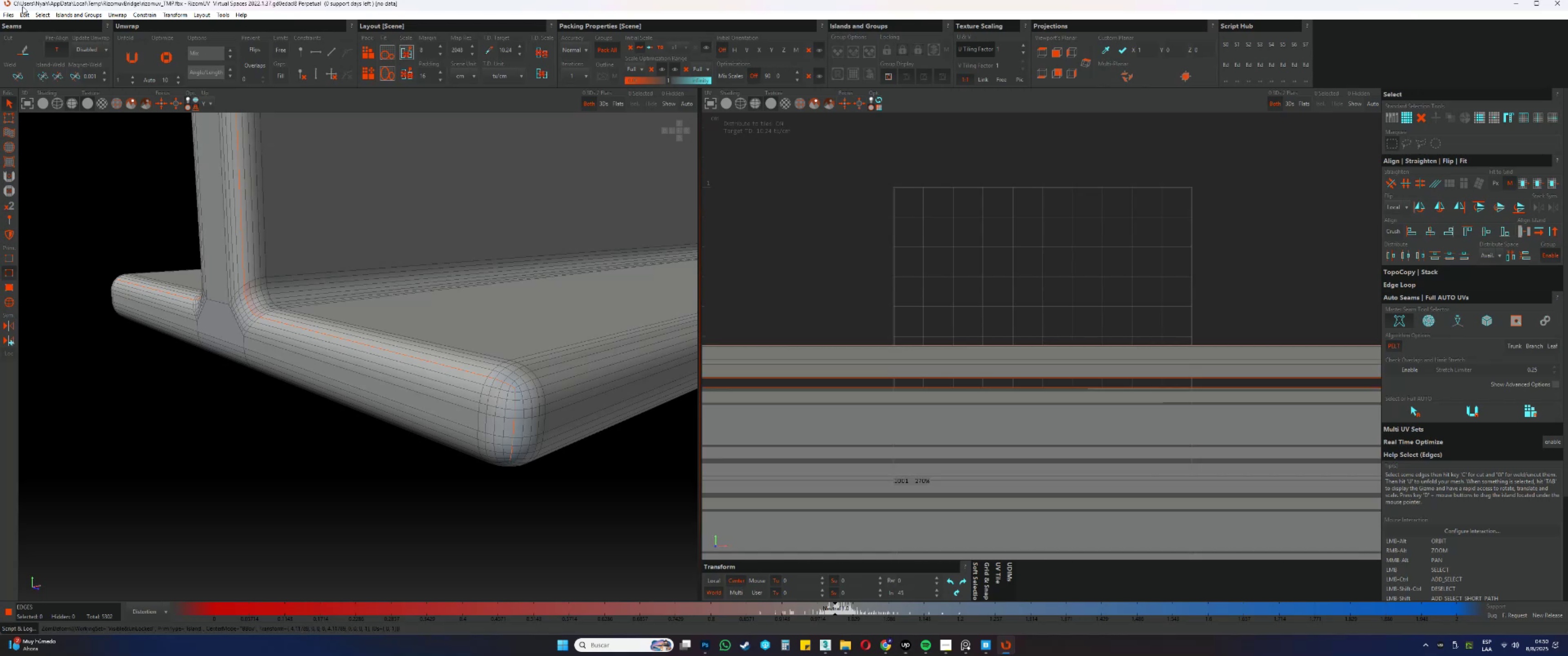 
left_click([10, 17])
 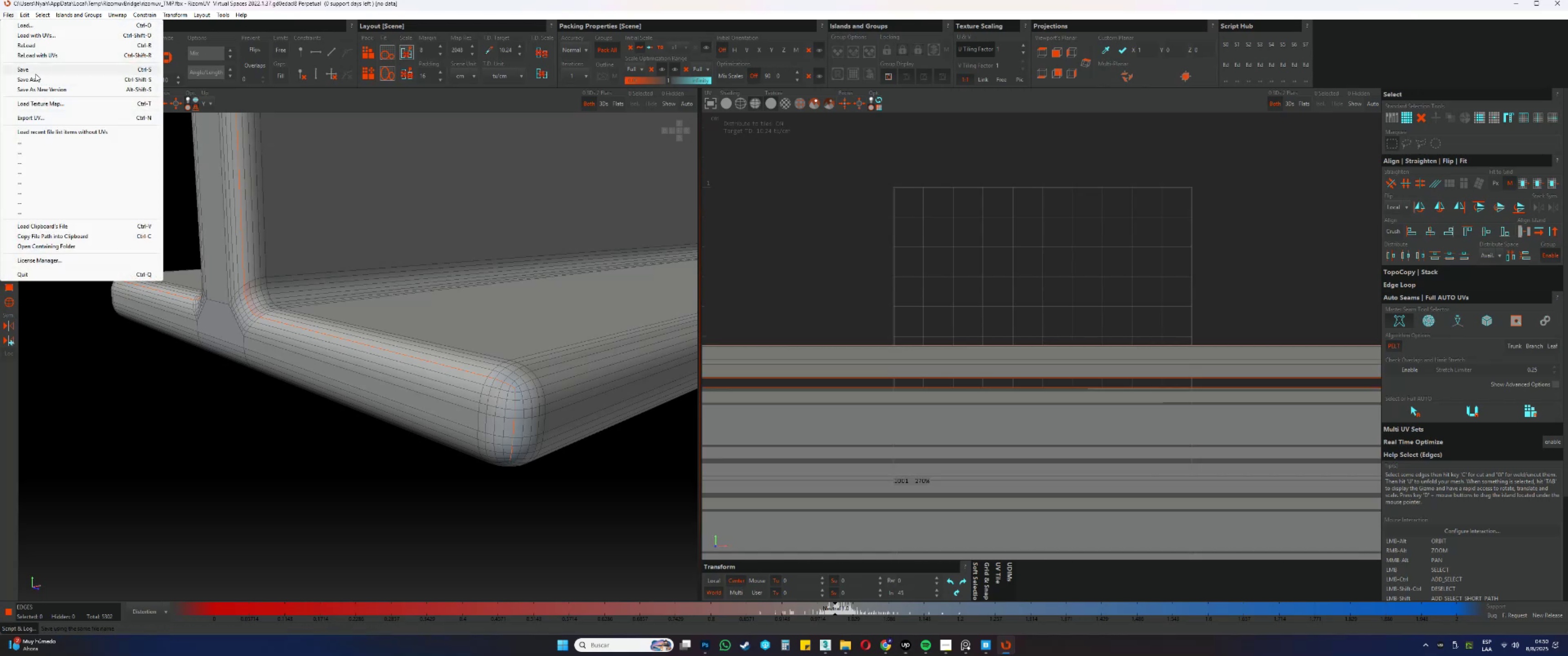 
left_click([29, 70])
 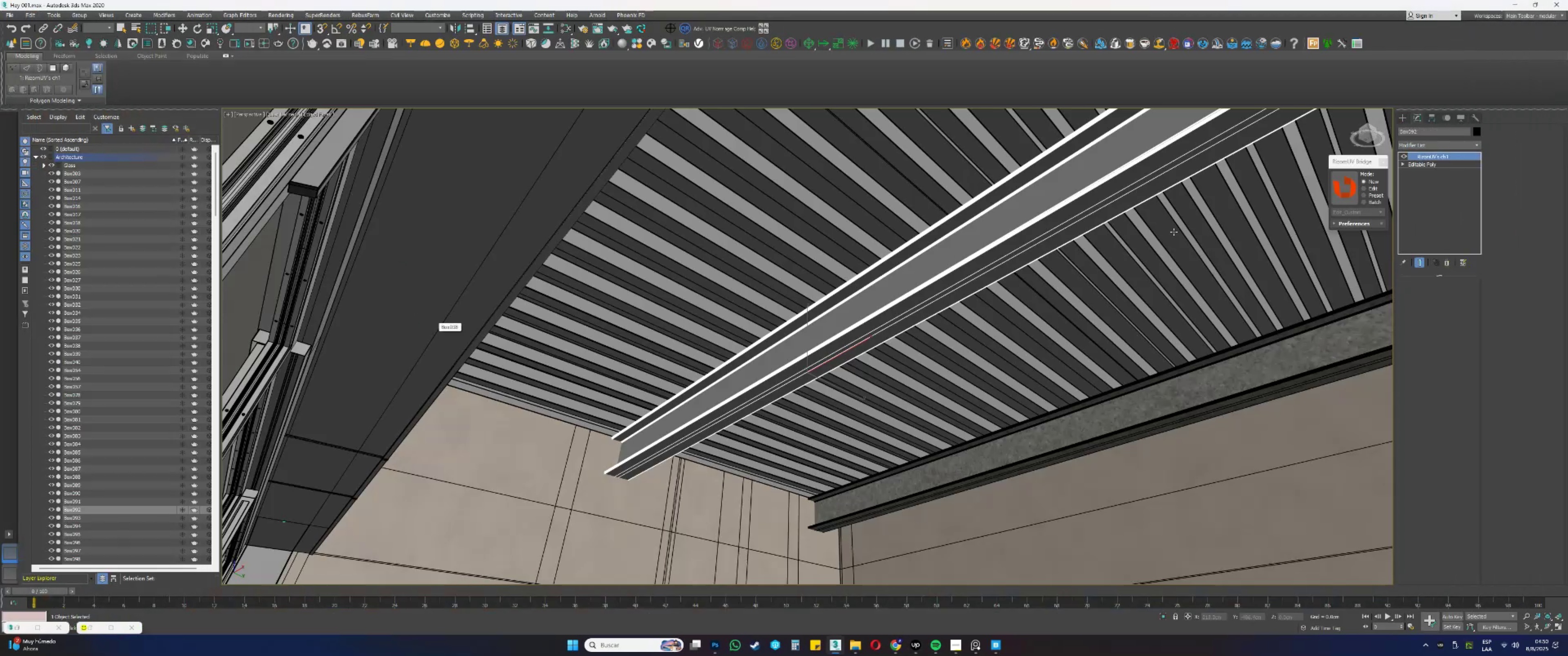 
wait(5.2)
 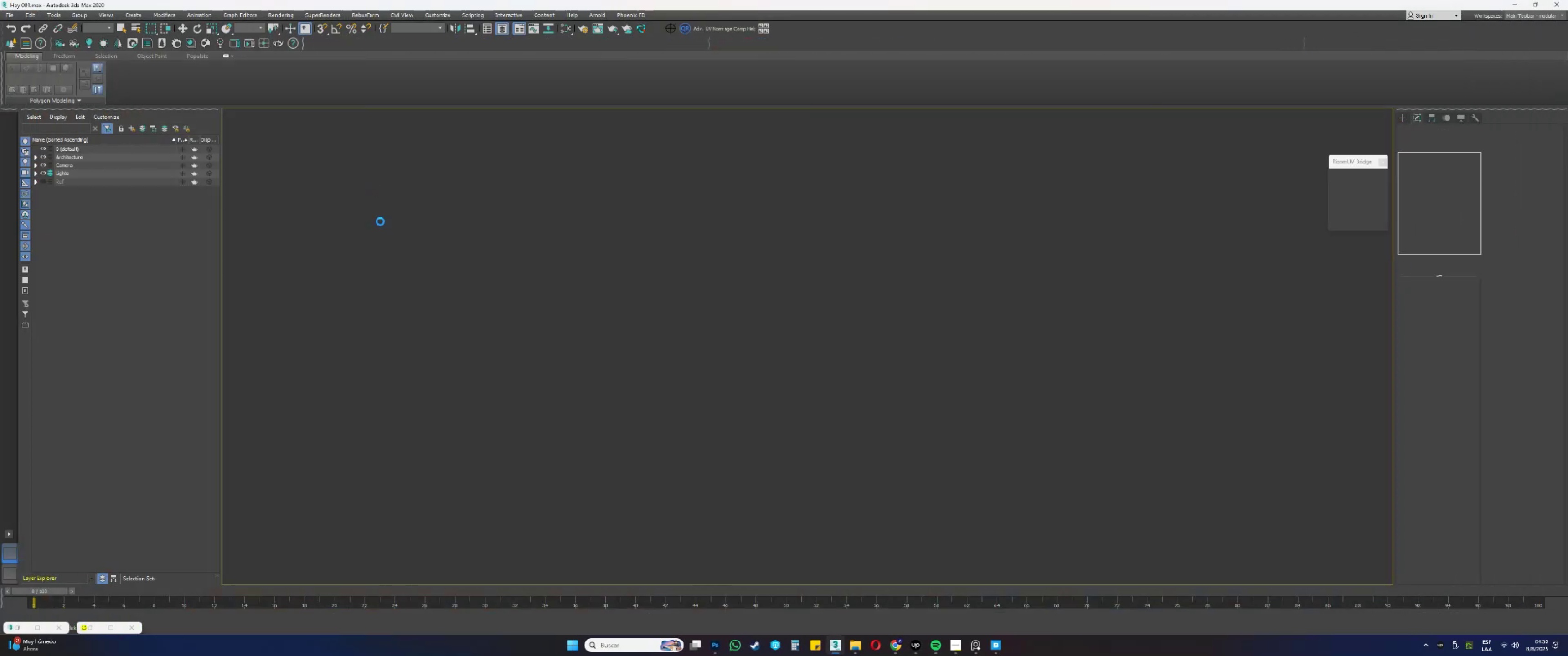 
left_click([1460, 289])
 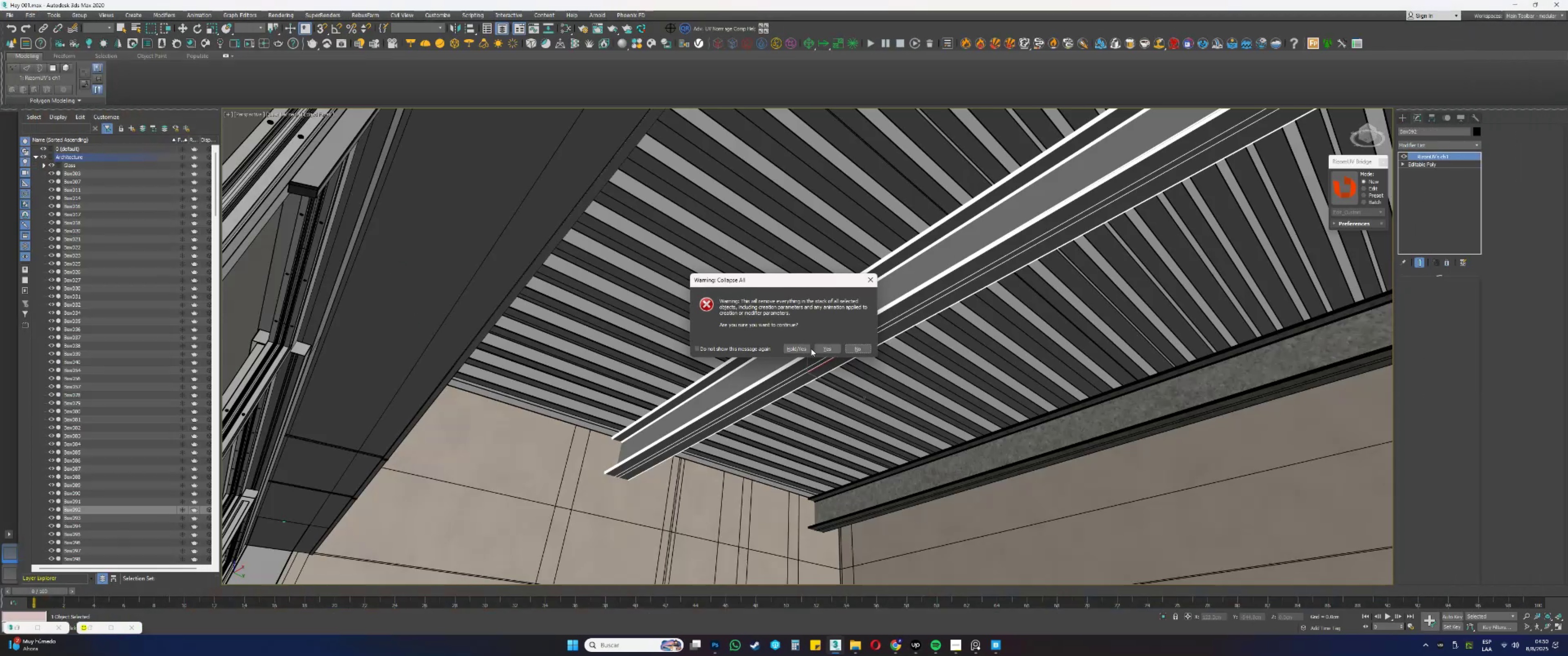 
left_click([821, 347])
 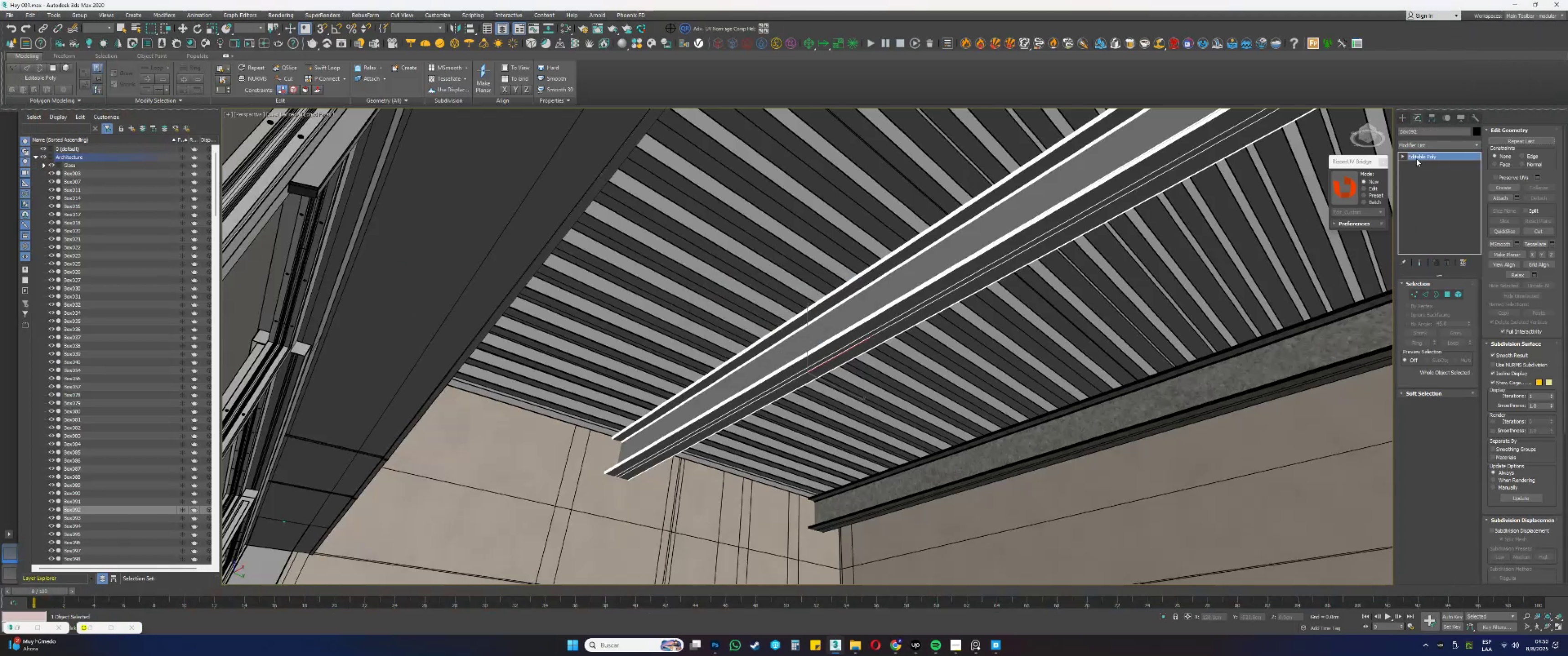 
right_click([1425, 154])
 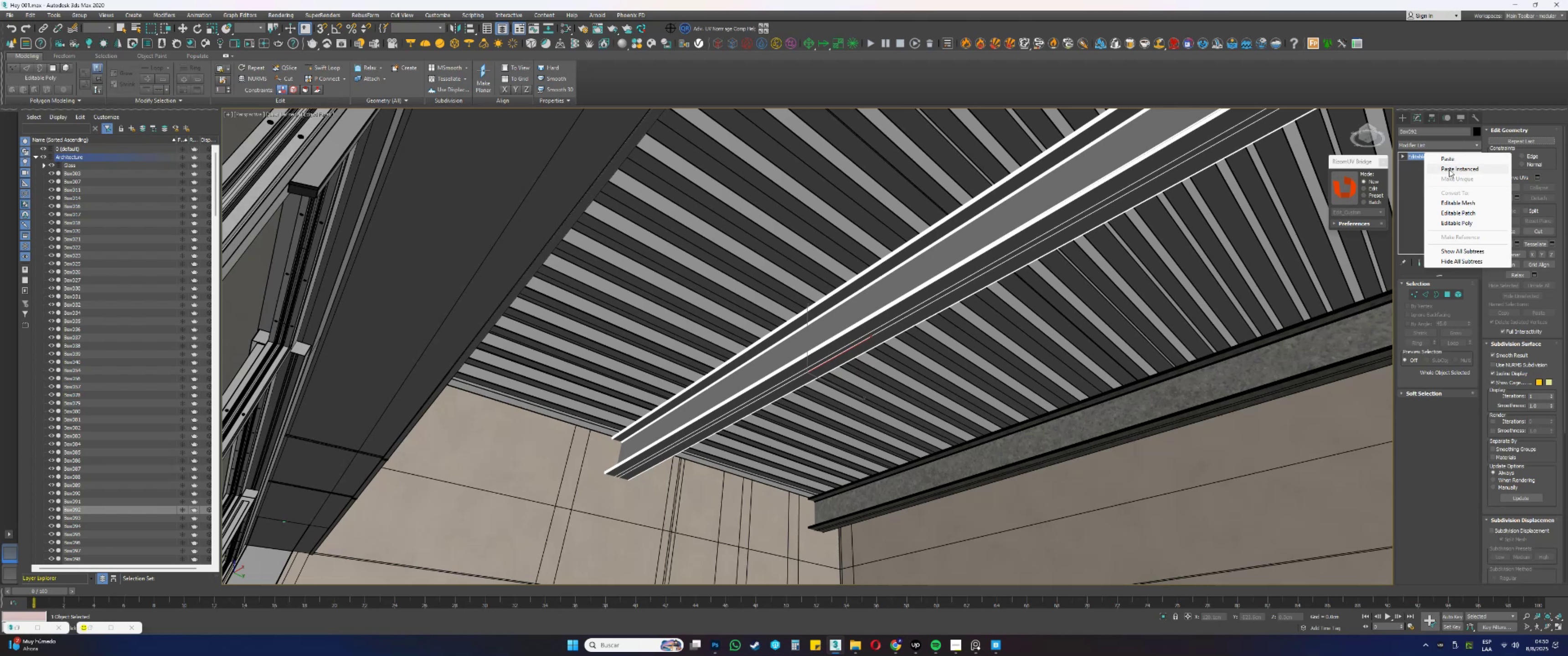 
left_click([1449, 169])
 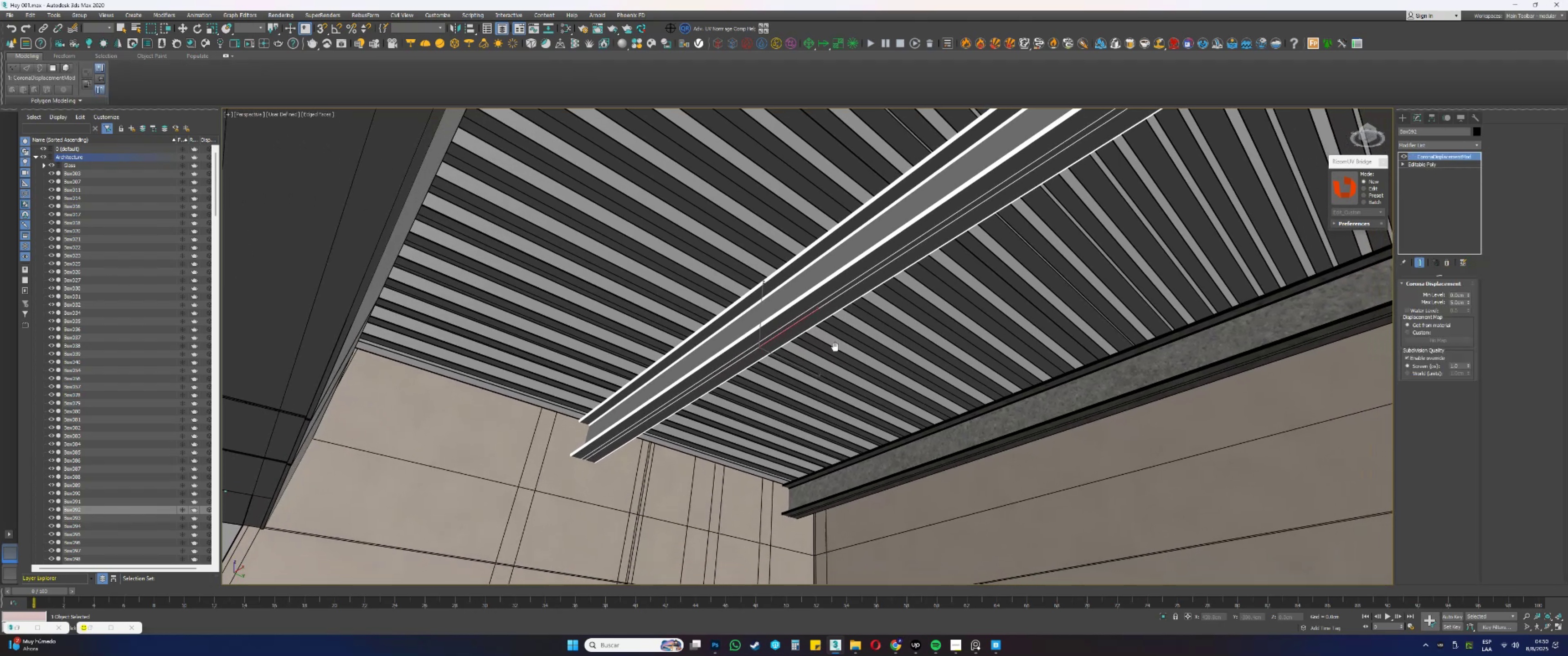 
scroll: coordinate [736, 338], scroll_direction: up, amount: 2.0
 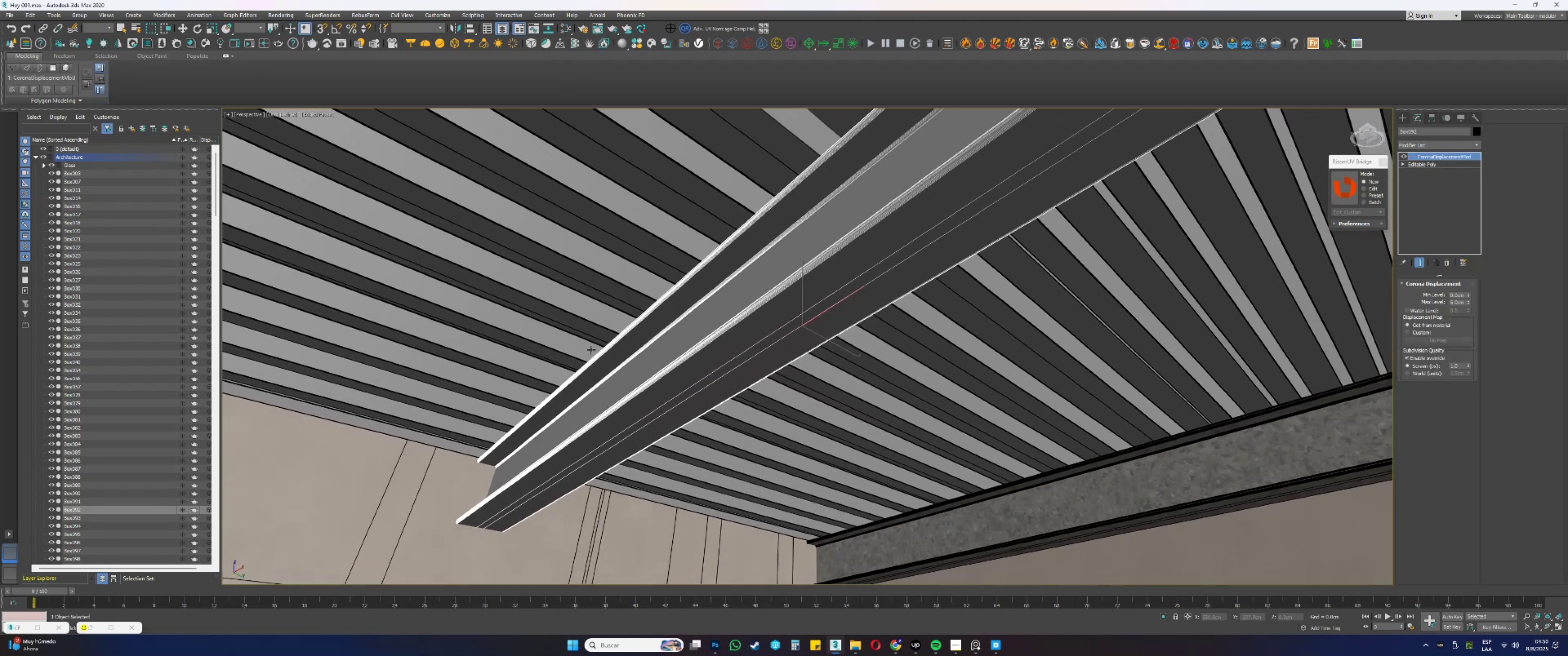 
left_click([565, 27])
 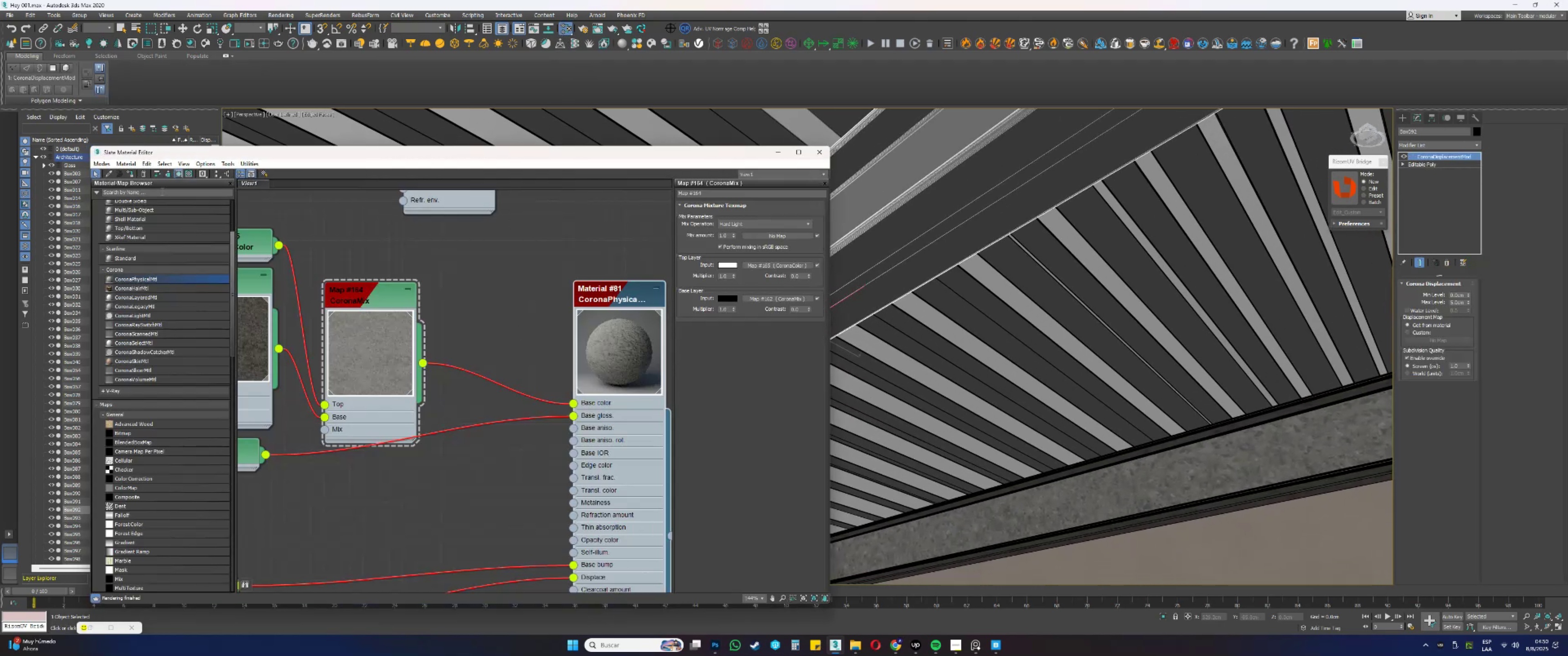 
left_click([128, 171])
 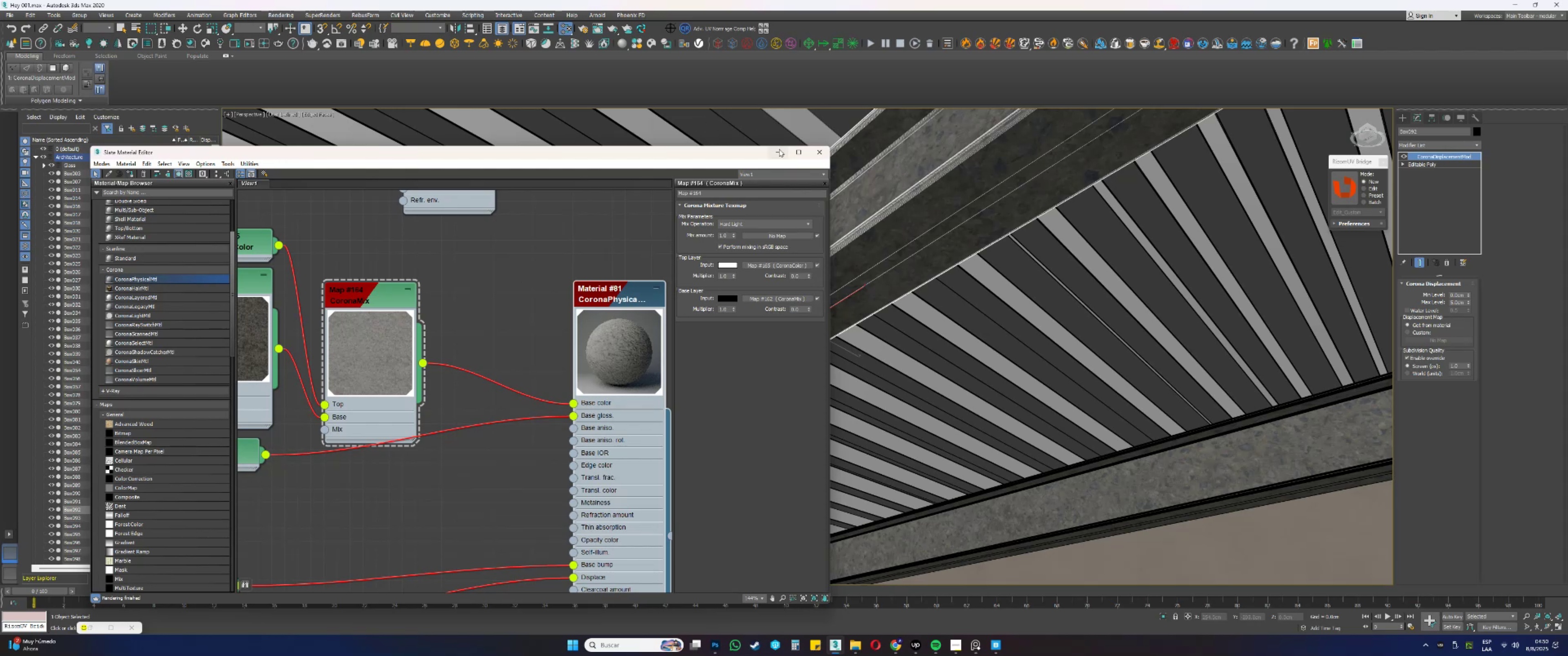 
left_click([778, 153])
 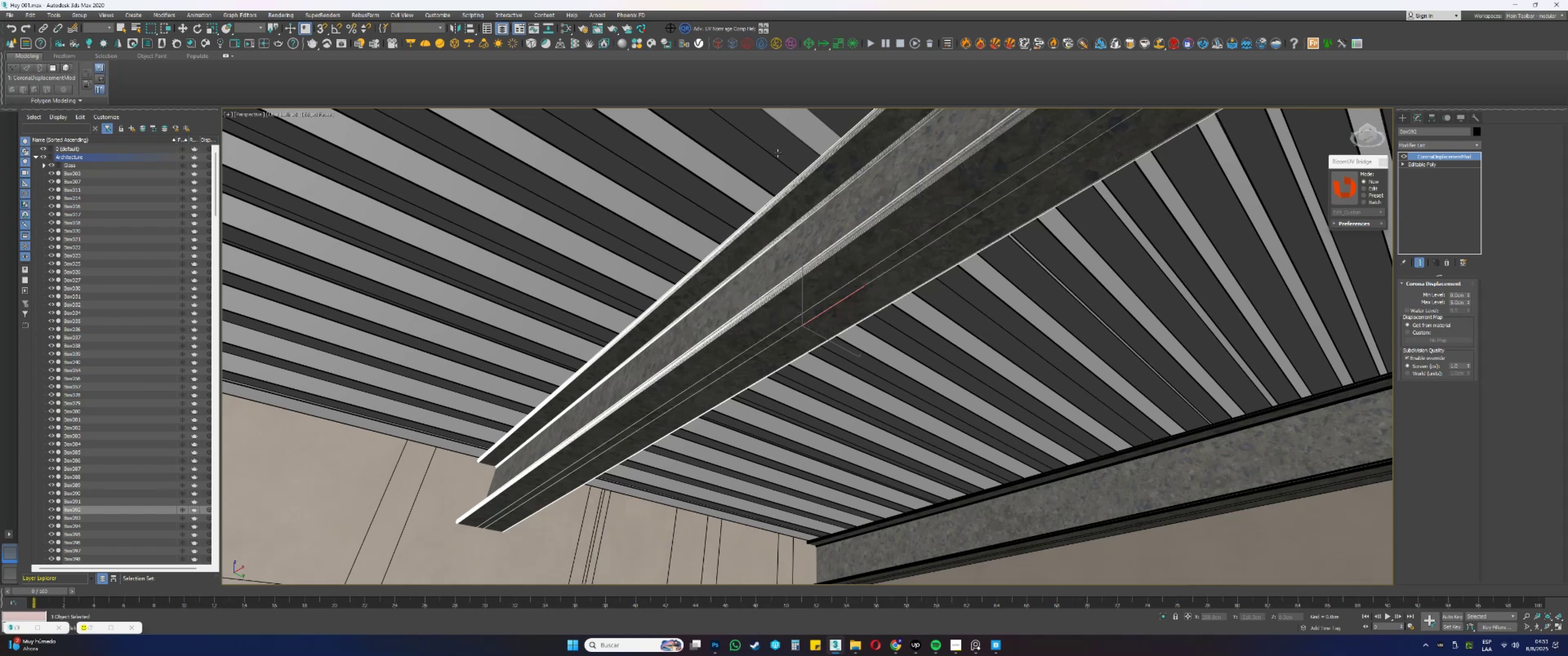 
wait(30.13)
 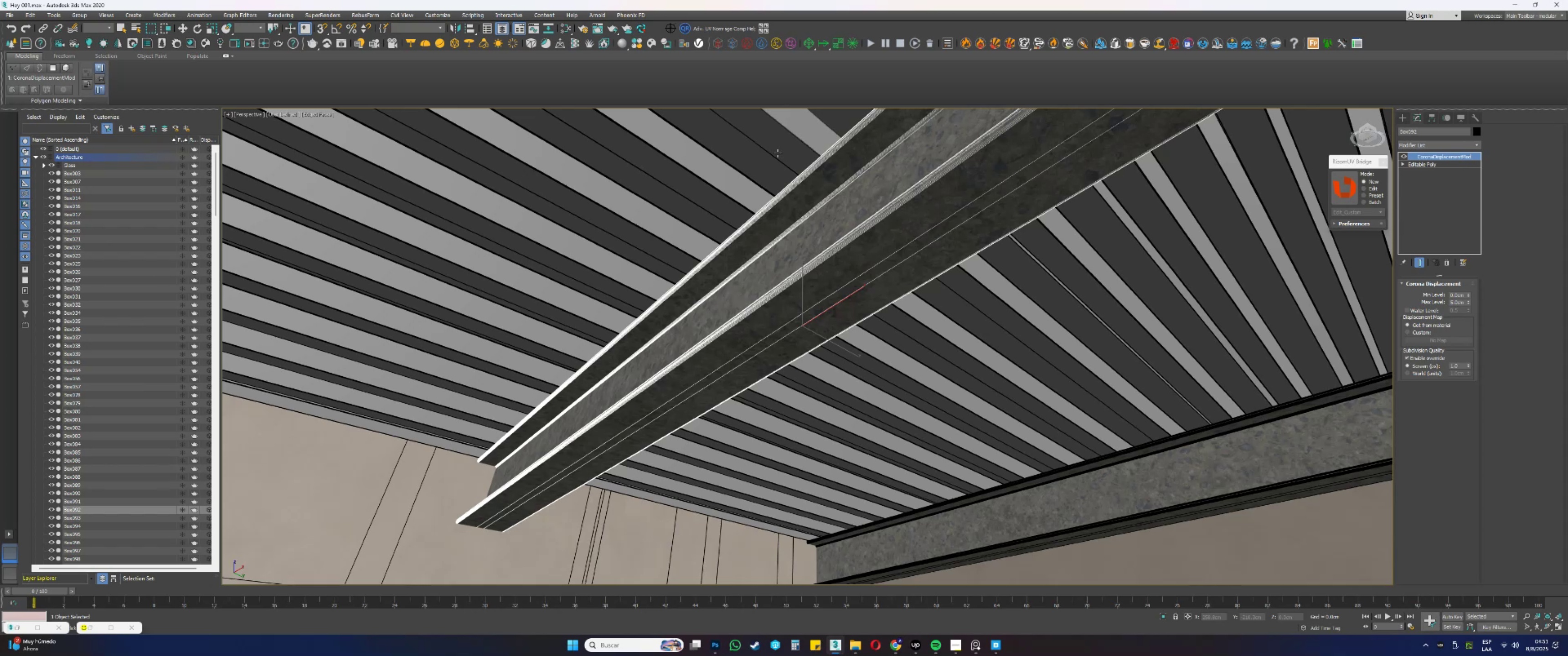 
mouse_move([994, 650])
 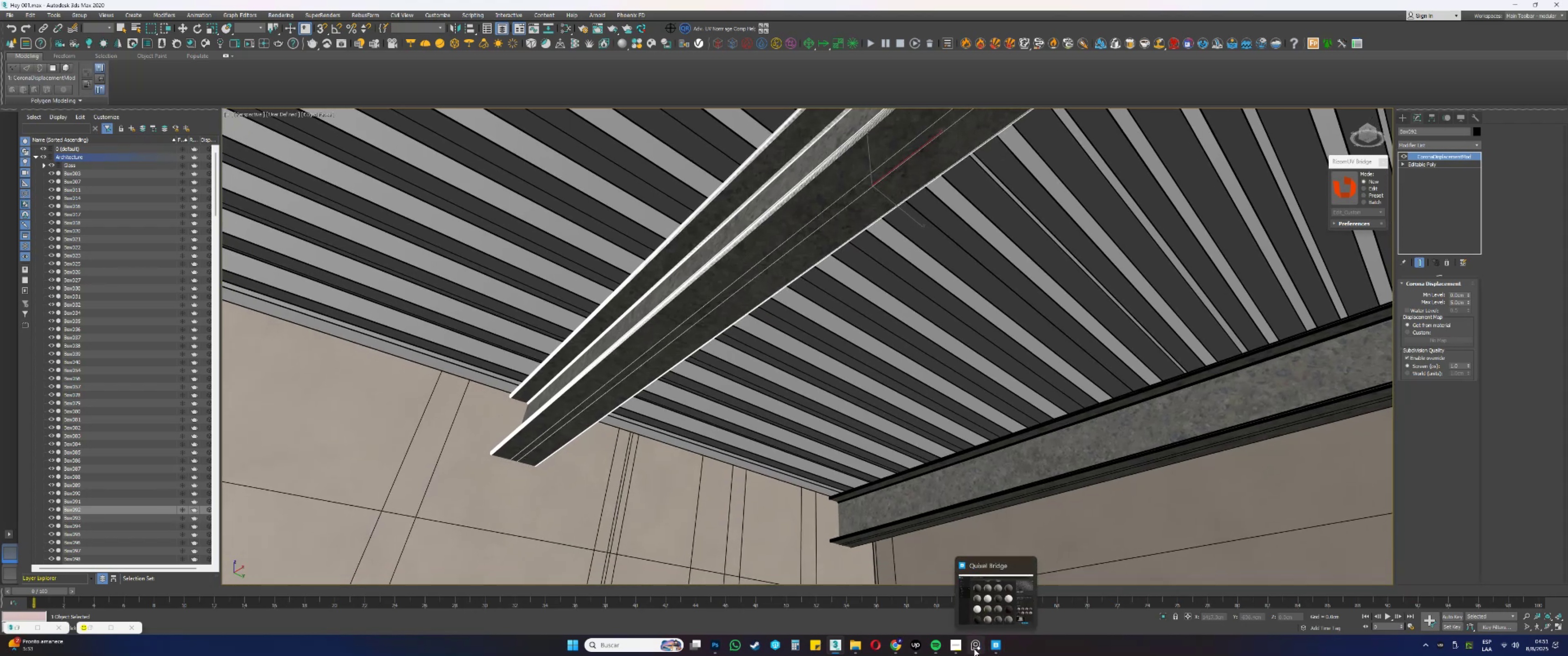 
left_click([974, 648])
 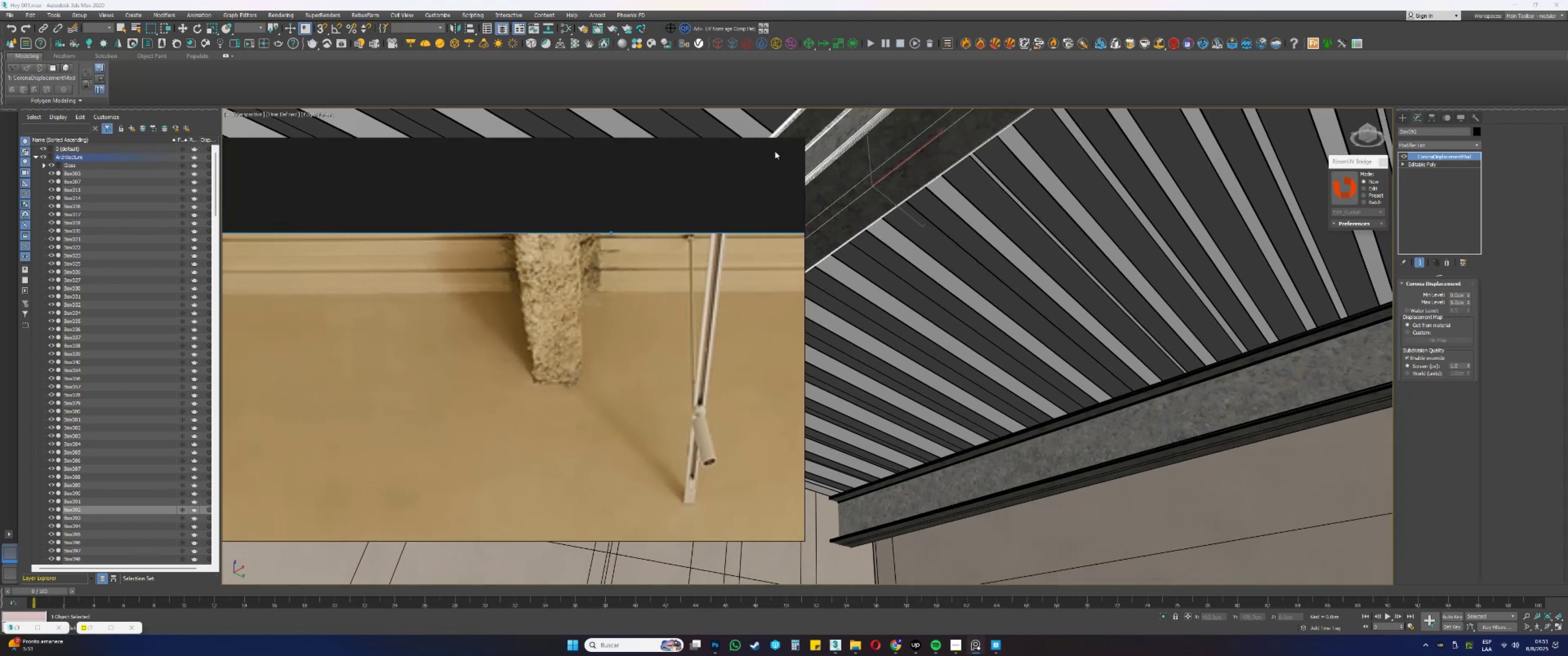 
left_click([774, 143])
 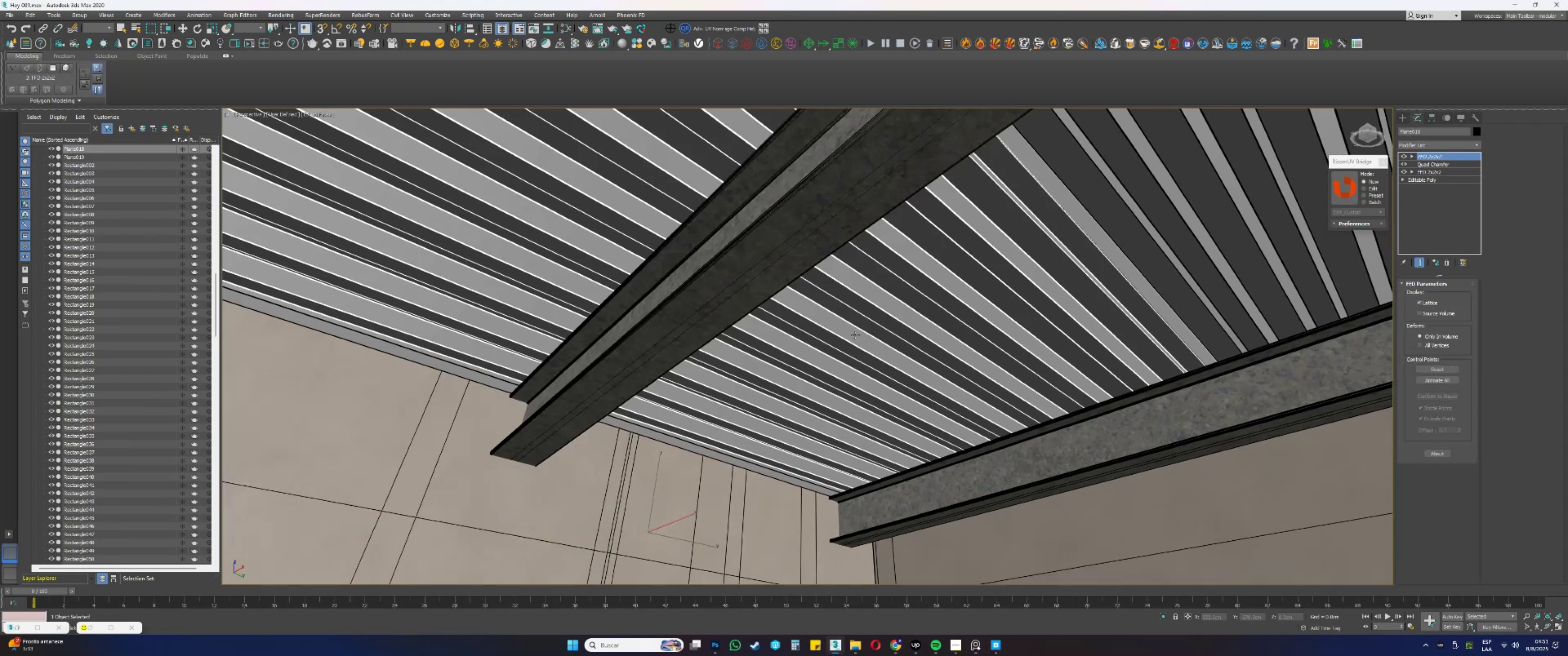 
hold_key(key=AltLeft, duration=0.63)
 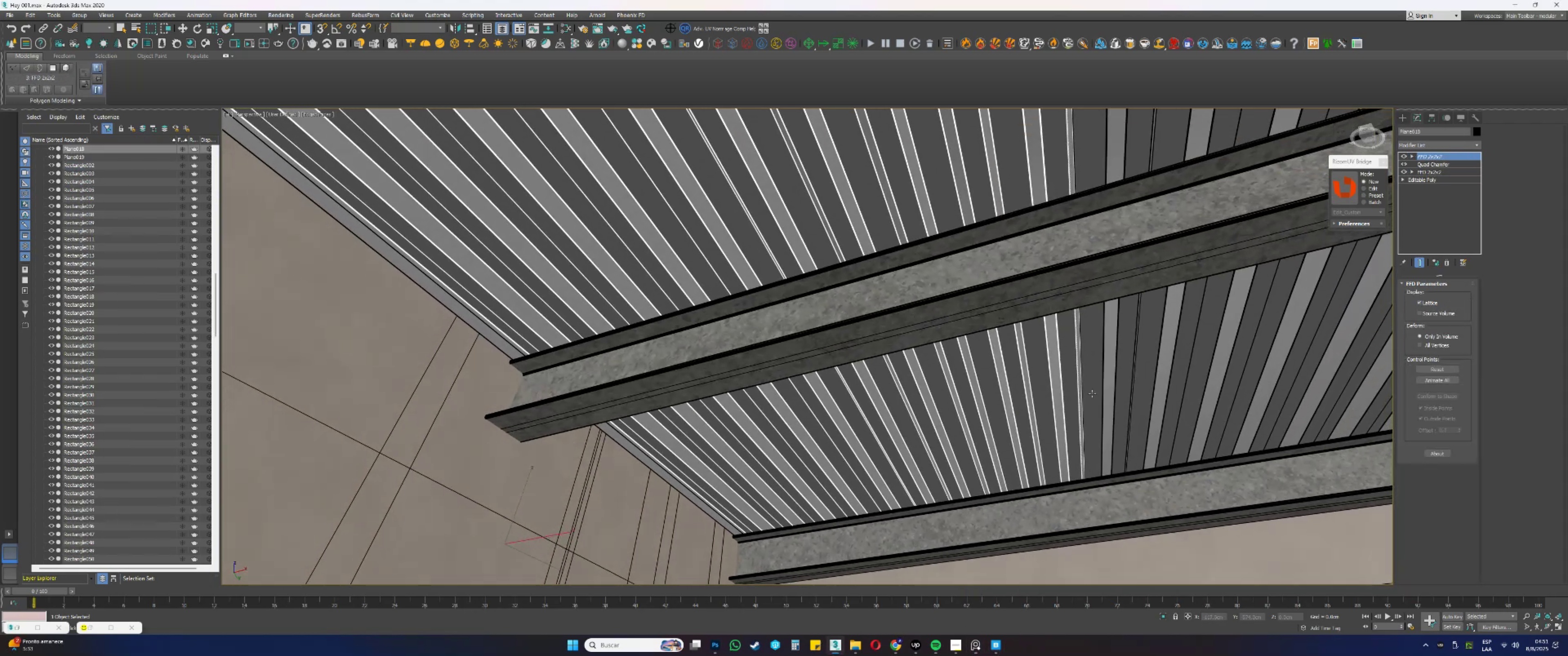 
hold_key(key=ControlLeft, duration=0.49)
left_click([1167, 416])
 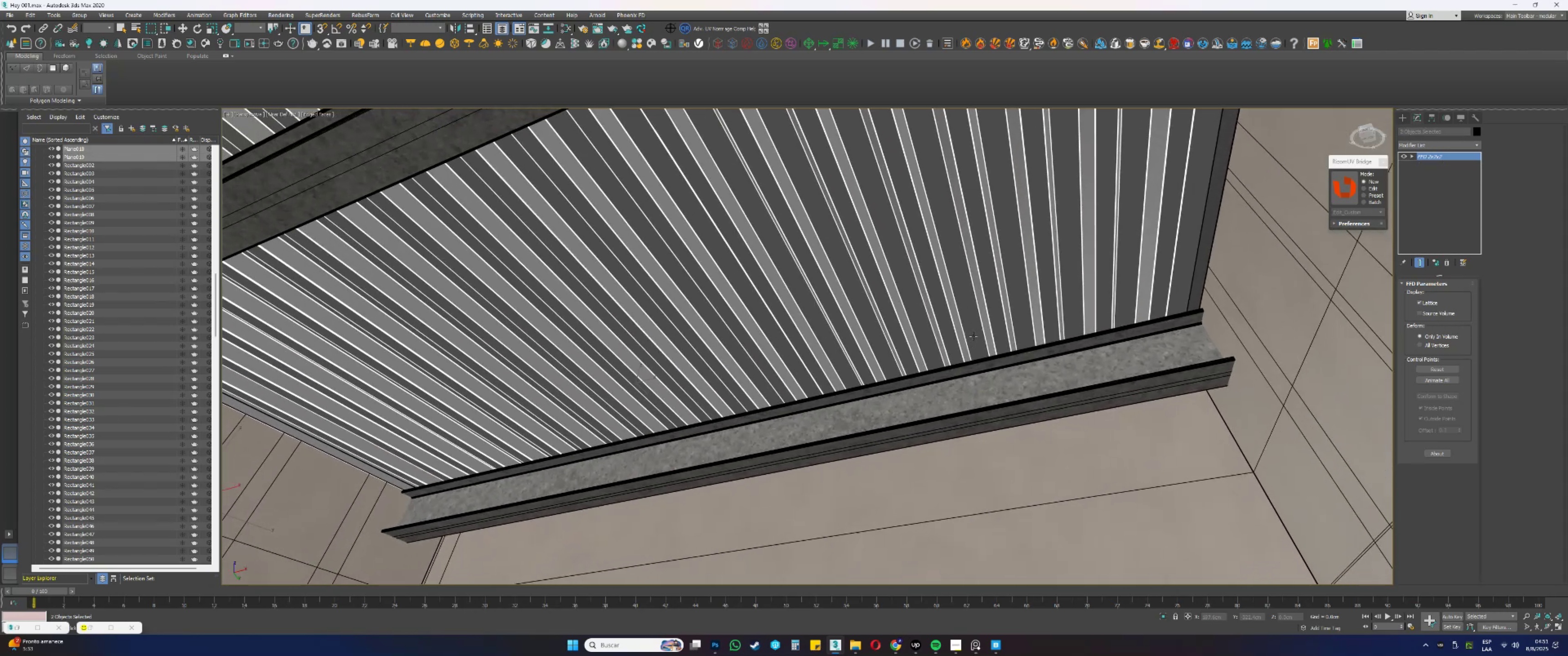 
hold_key(key=ControlLeft, duration=0.81)
left_click([1191, 288])
 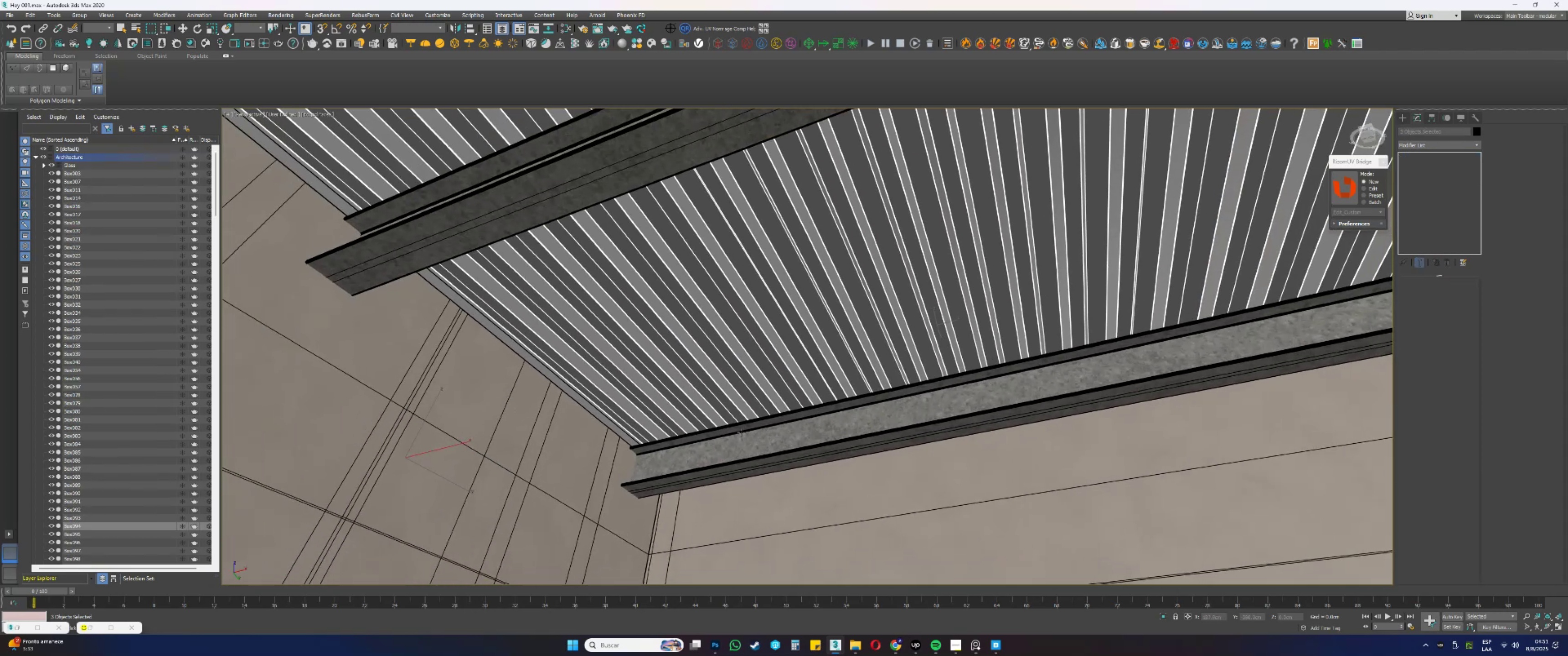 
hold_key(key=ControlLeft, duration=0.73)
left_click([593, 411])
 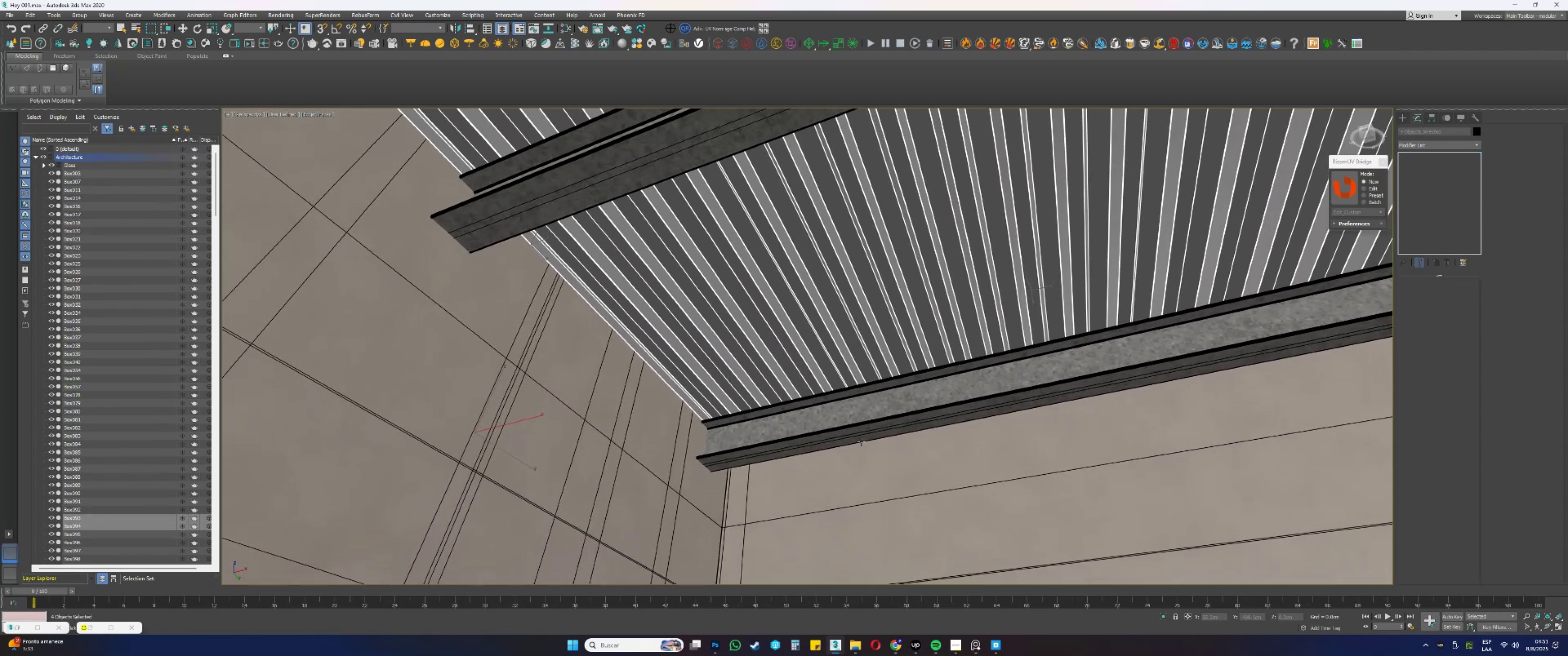 
left_click([828, 409])
 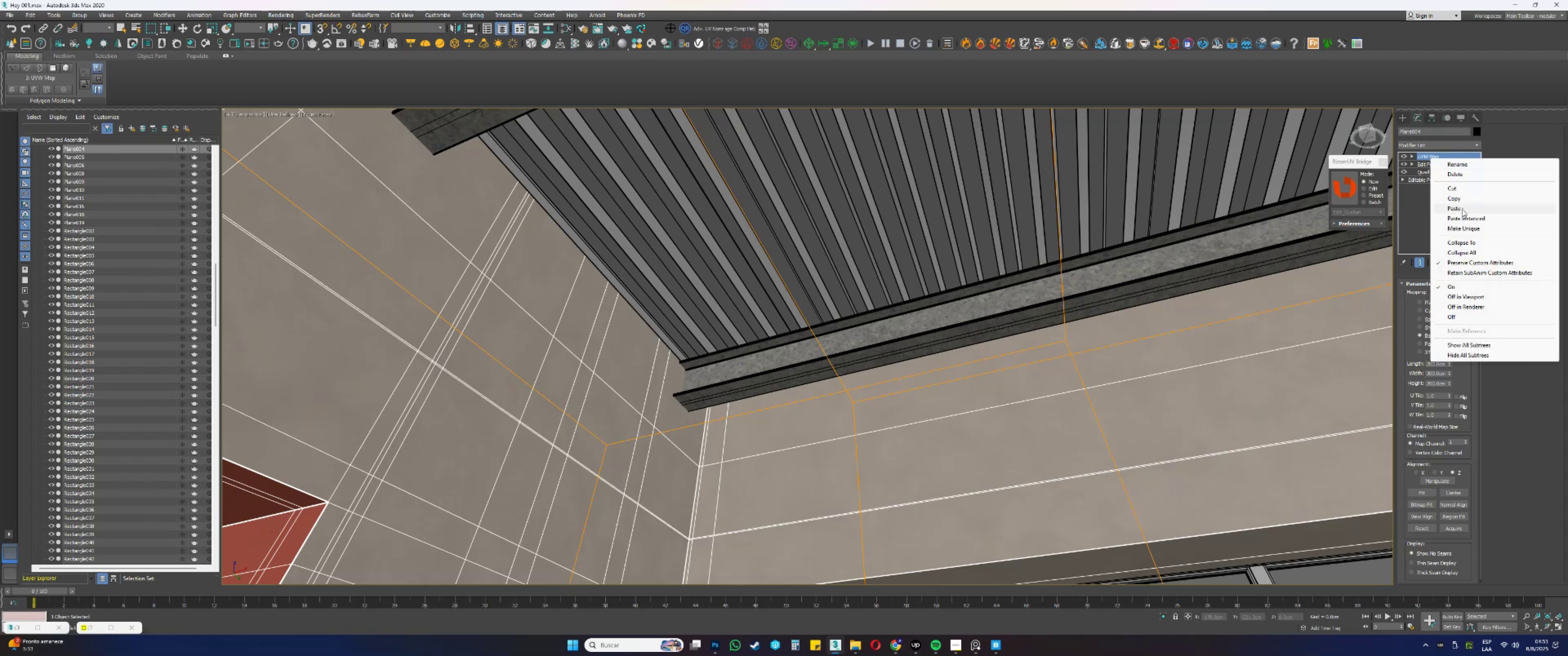 
left_click([1455, 199])
 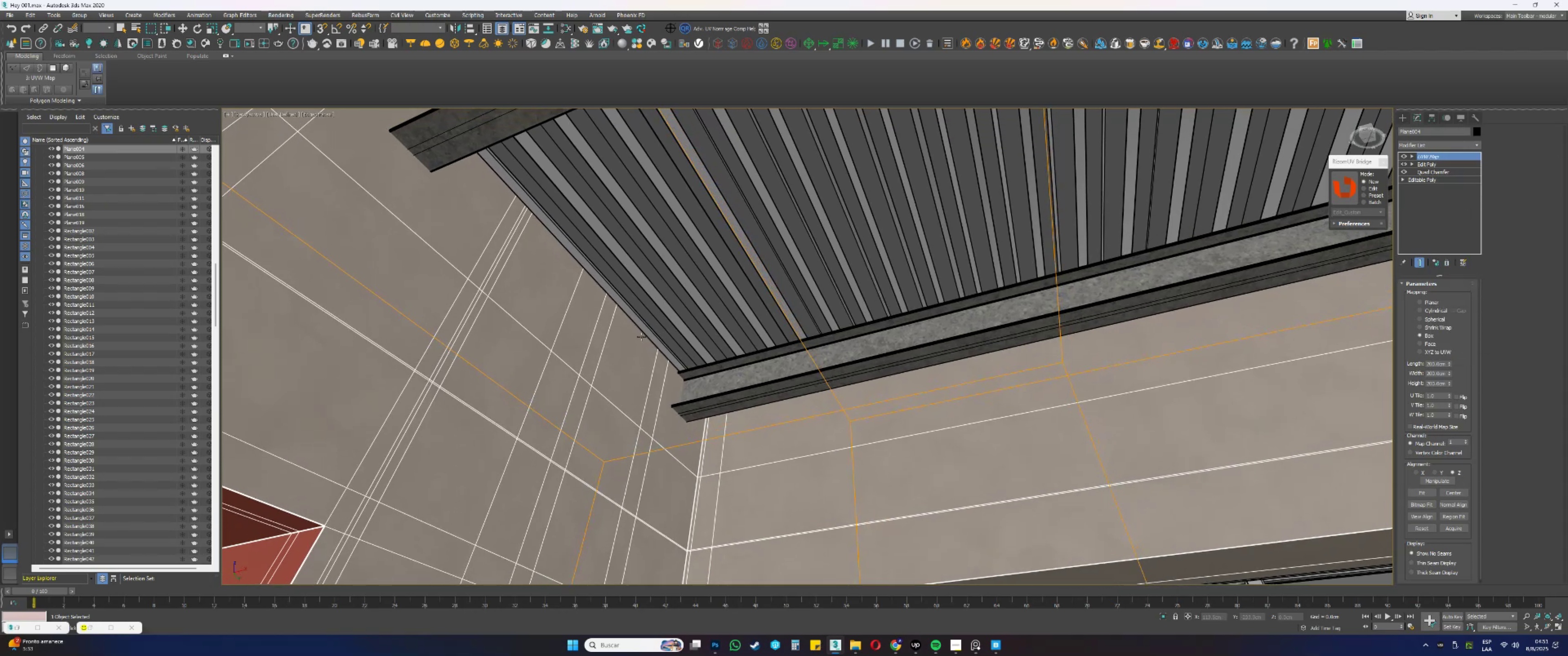 
left_click([645, 330])
 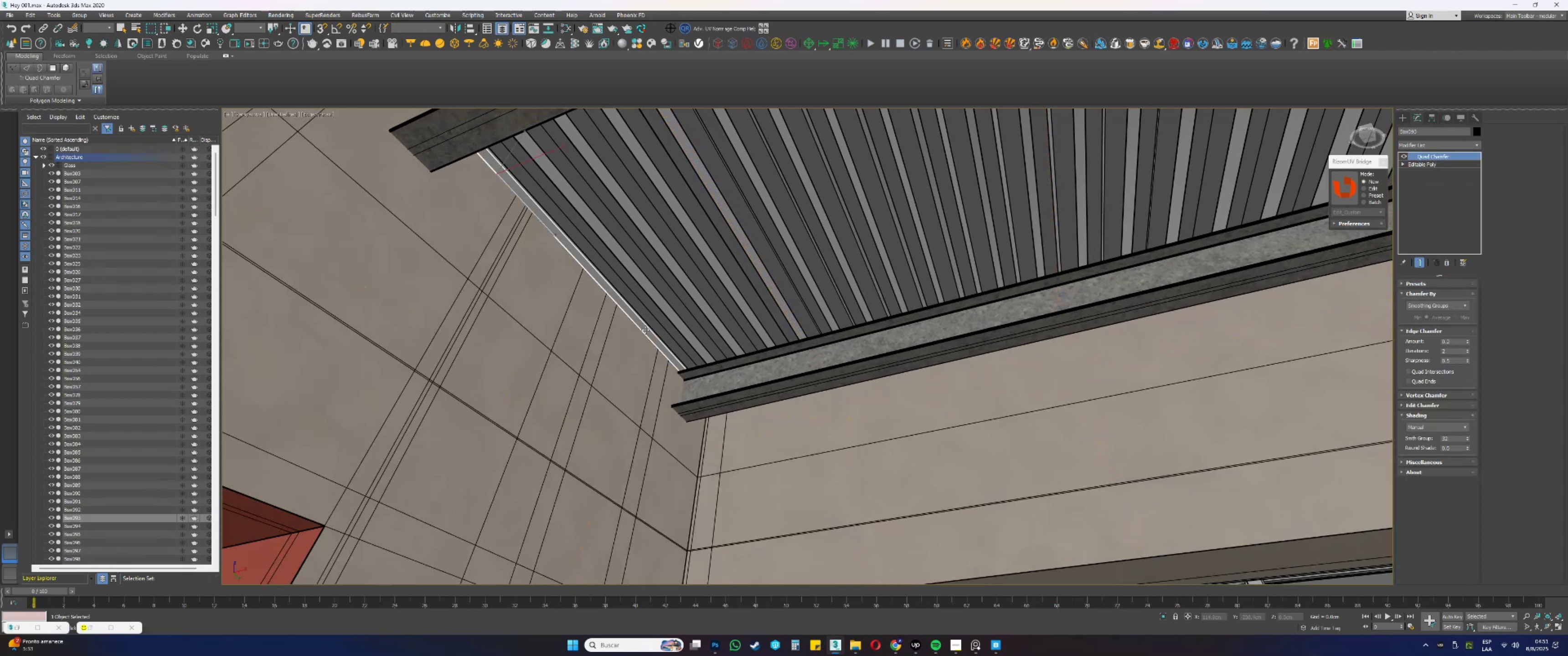 
hold_key(key=ControlLeft, duration=0.37)
left_click([685, 311])
 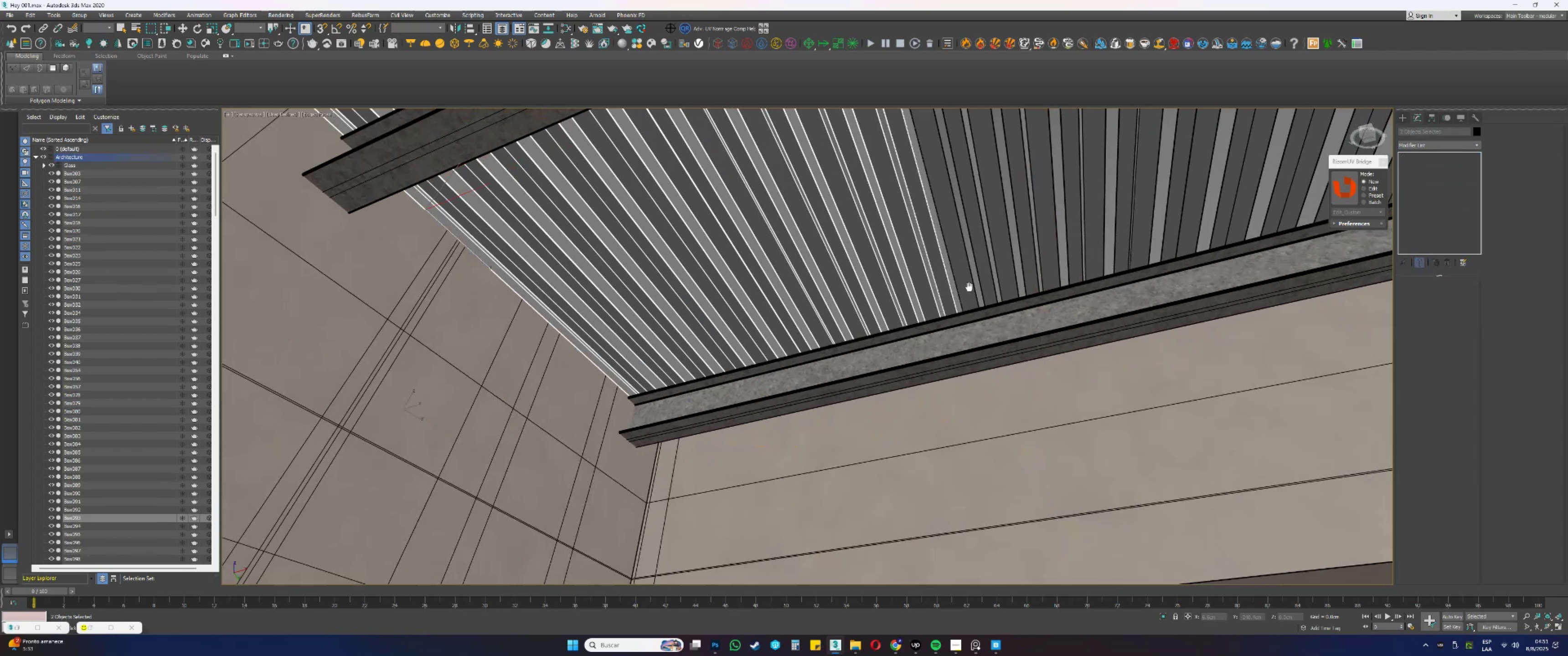 
key(Control+ControlLeft)
 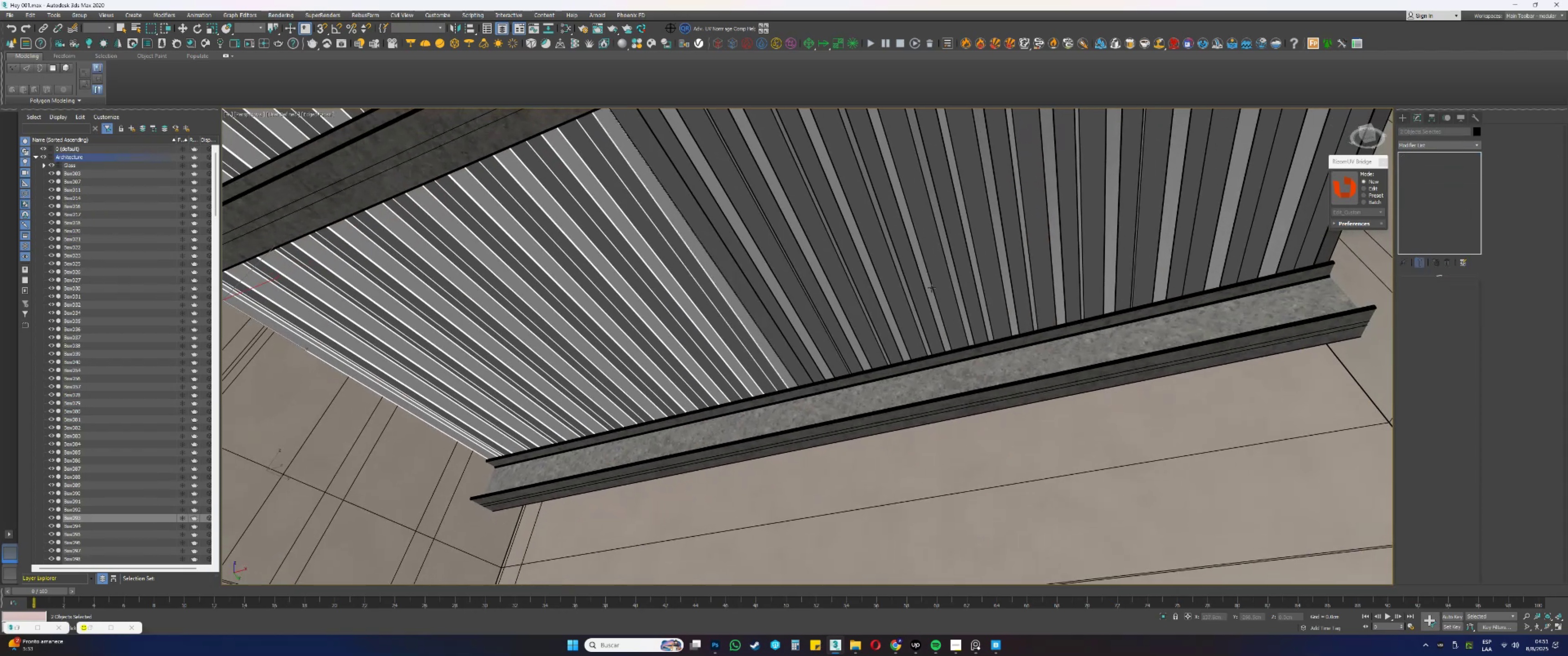 
left_click([932, 287])
 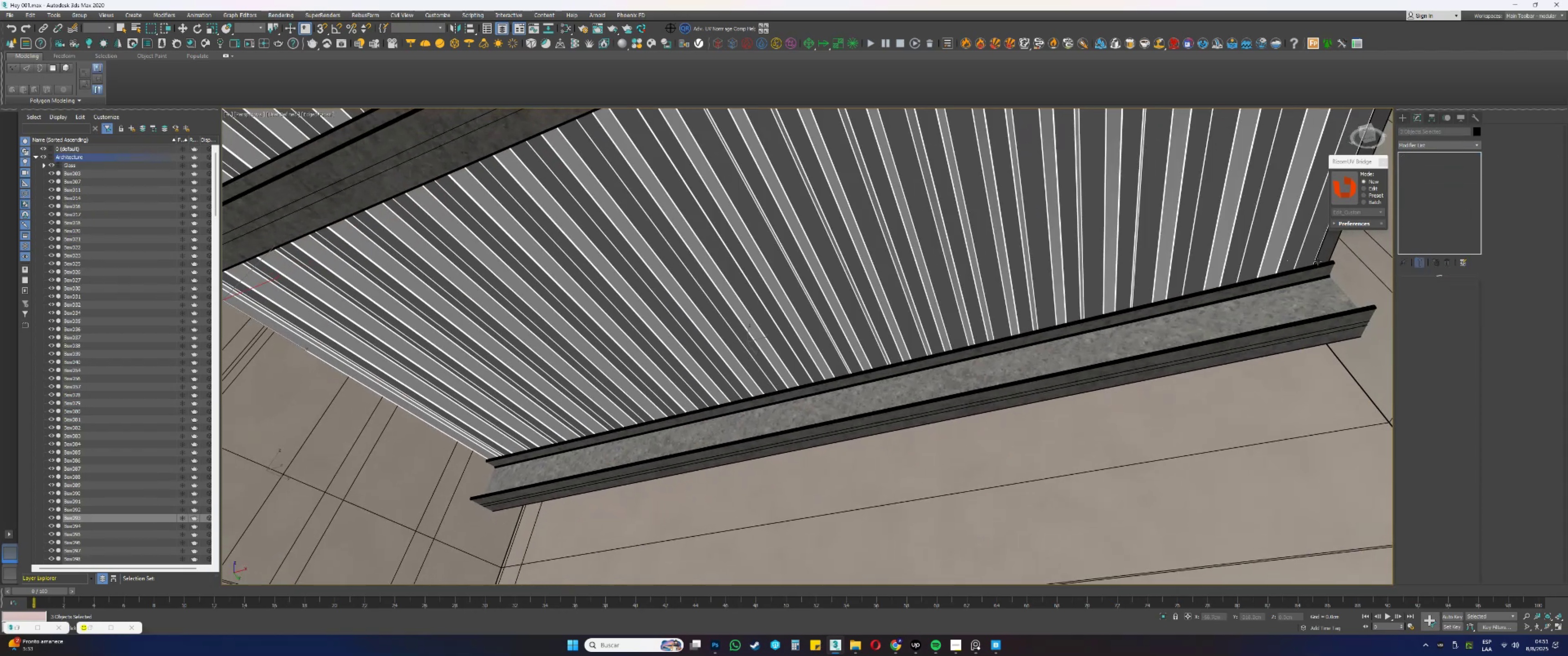 
hold_key(key=ControlLeft, duration=0.42)
left_click([1327, 247])
 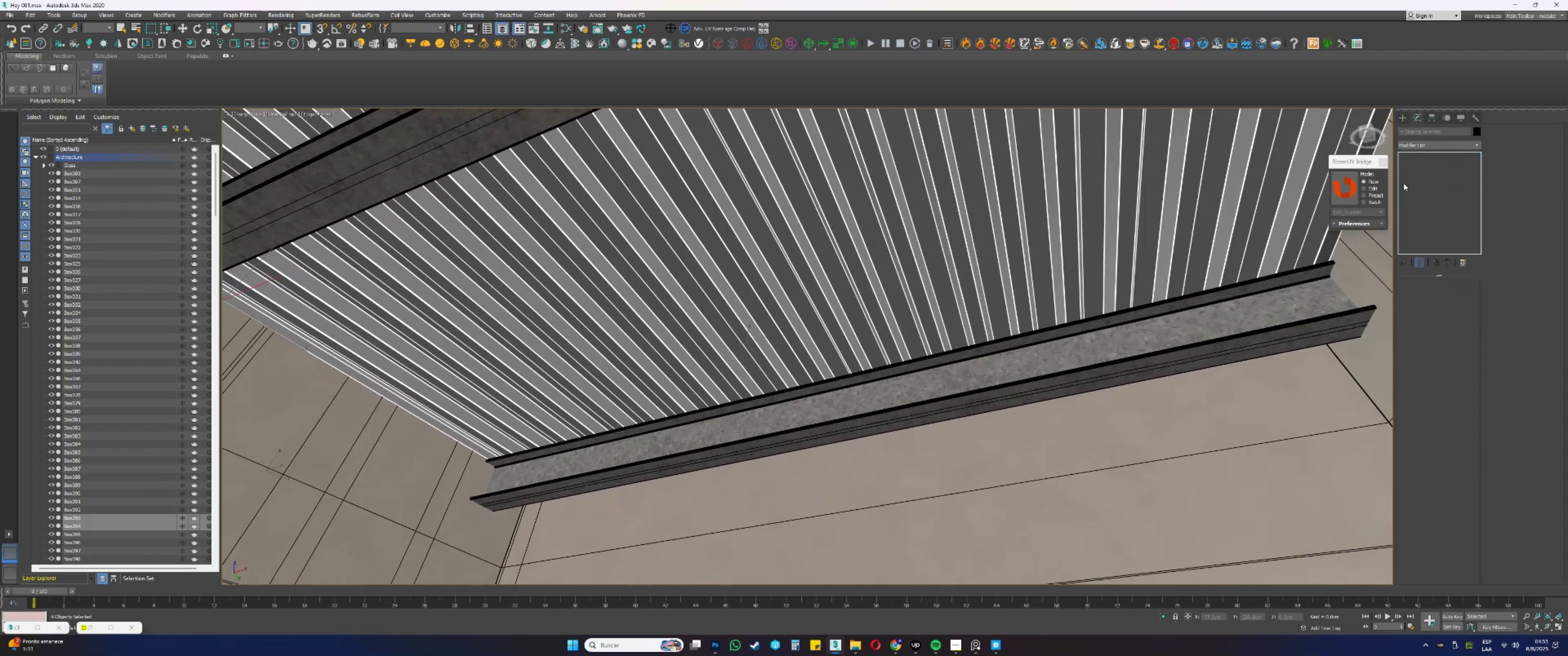 
right_click([1415, 172])
 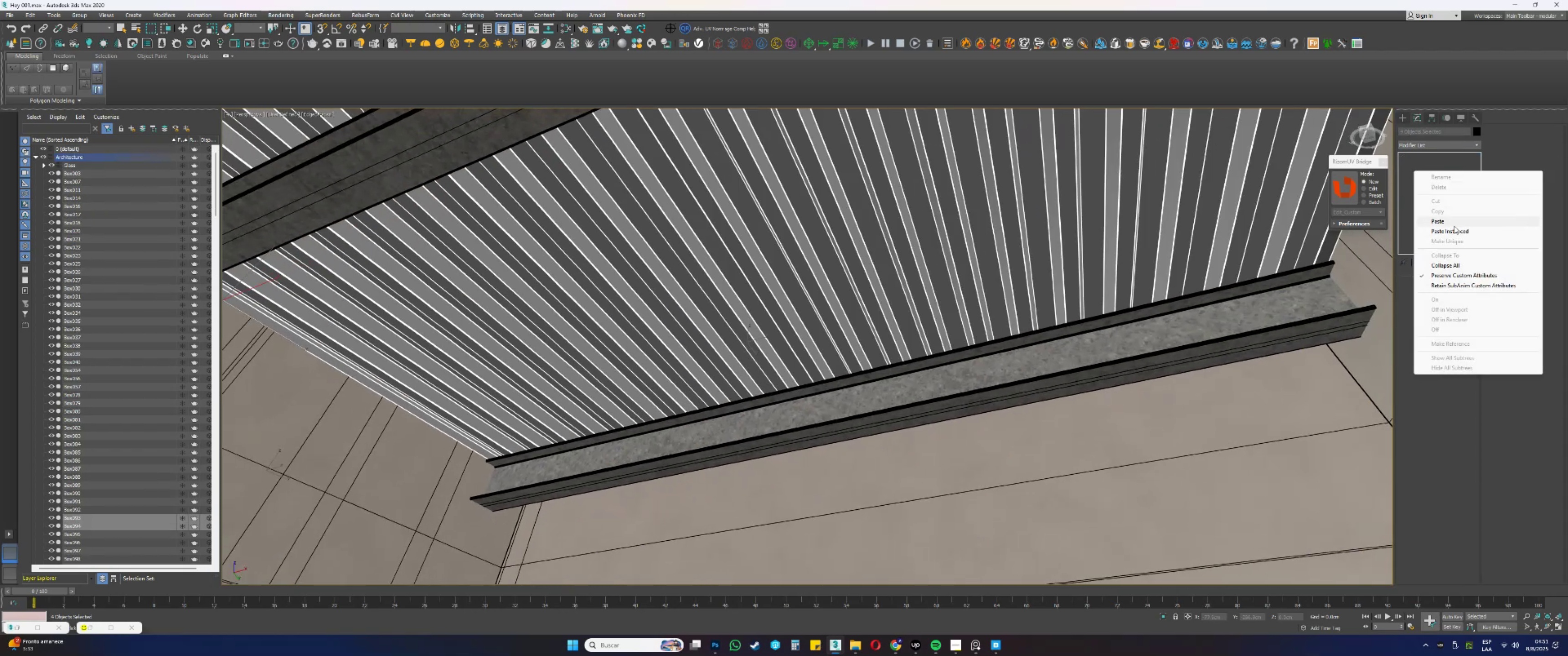 
left_click([1446, 222])
 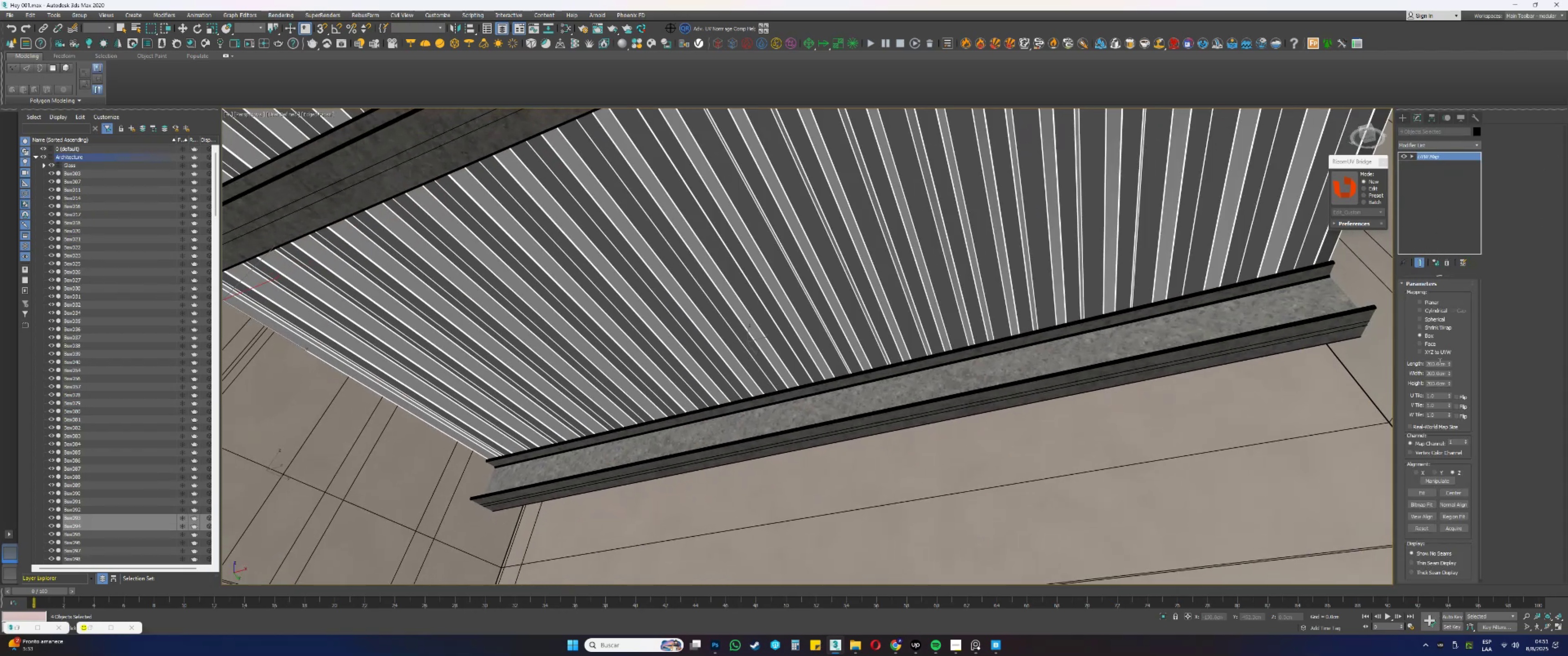 
double_click([1439, 362])
 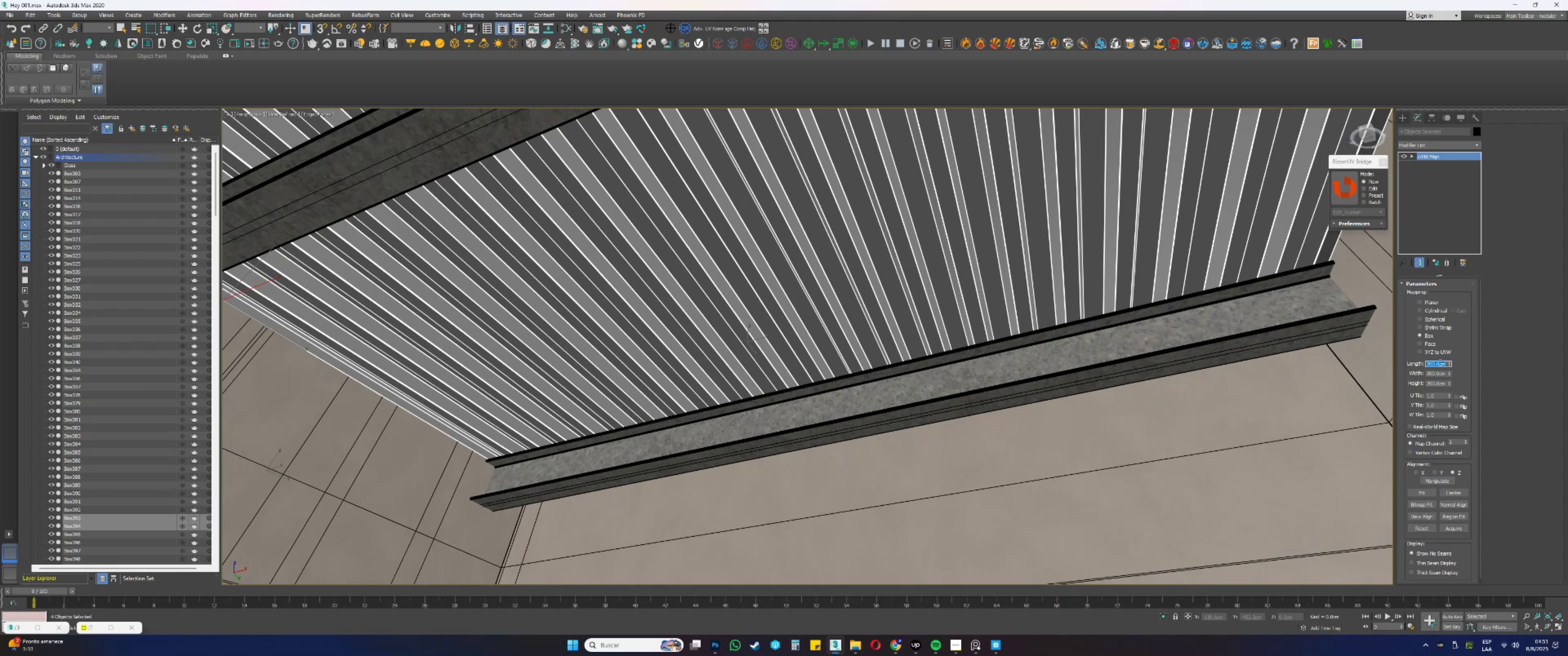 
key(Numpad5)
 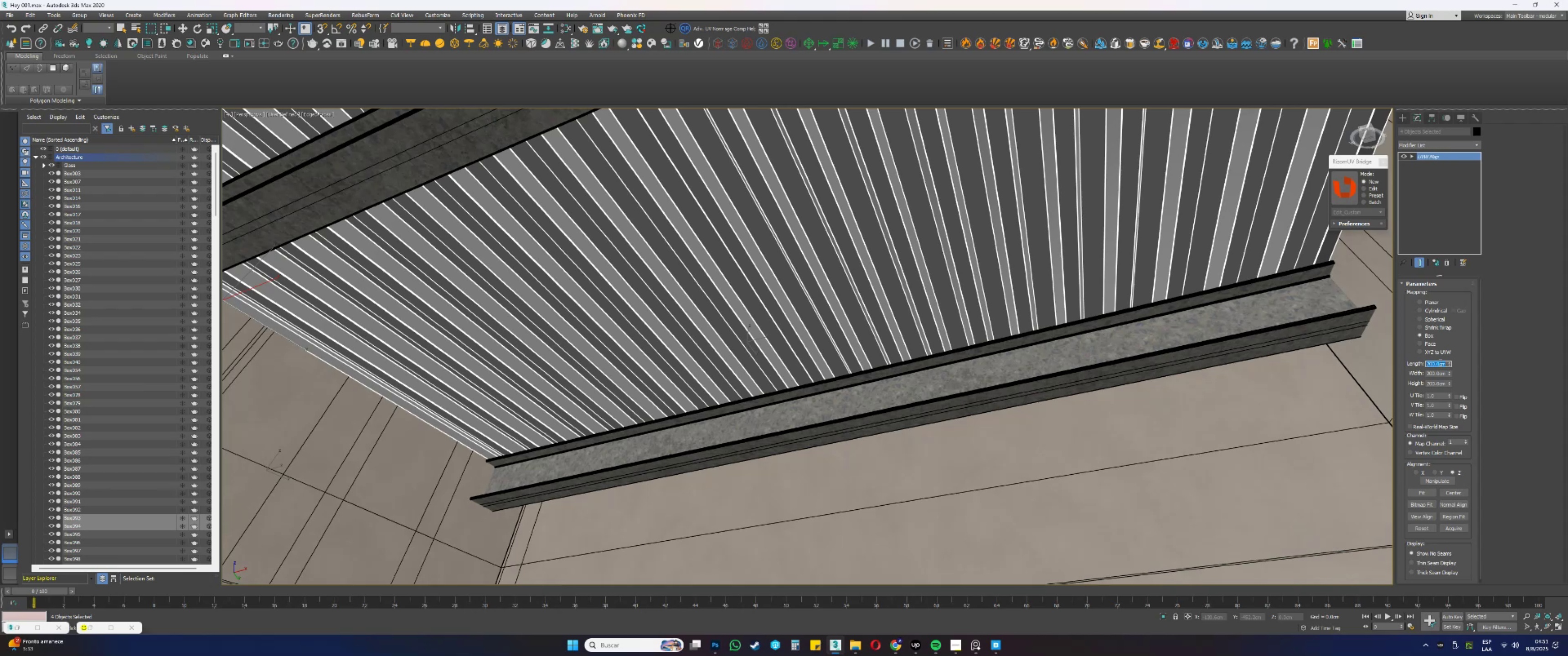 
key(Numpad0)
 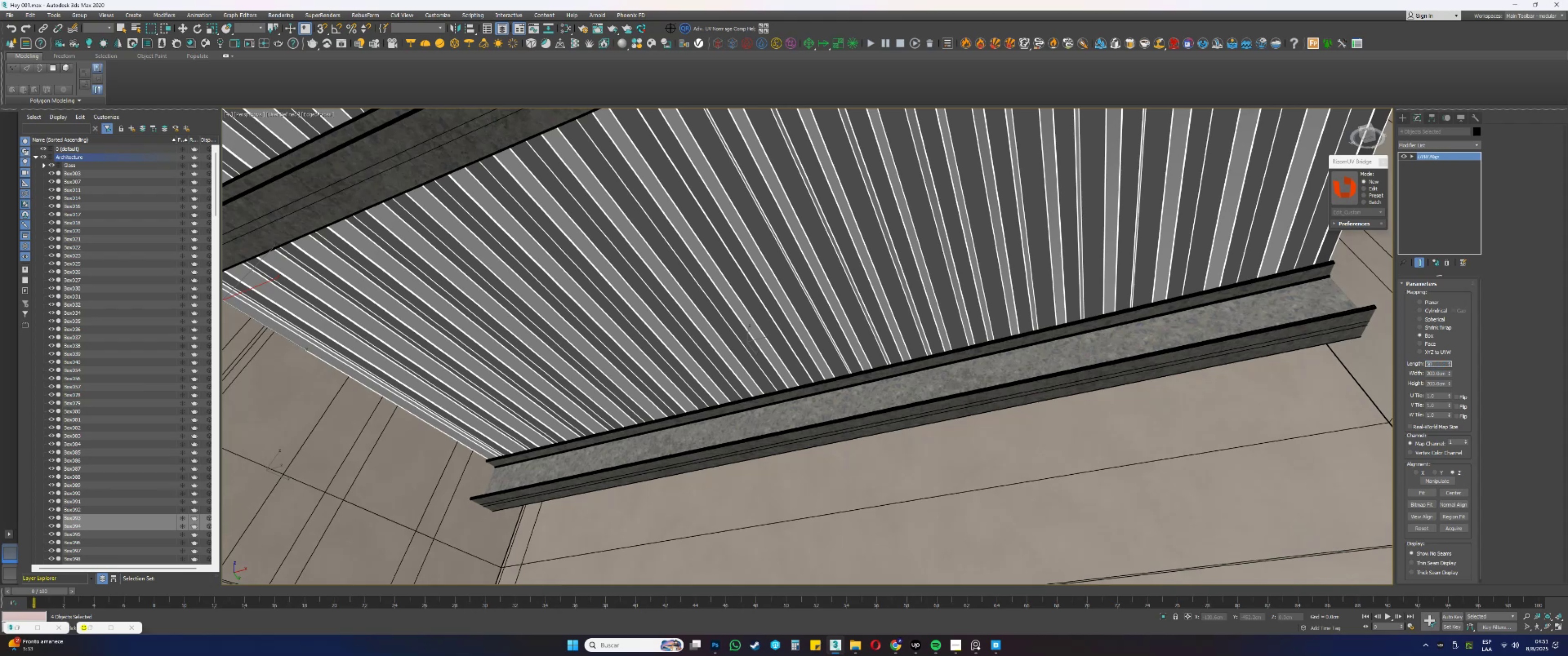 
key(Tab)
 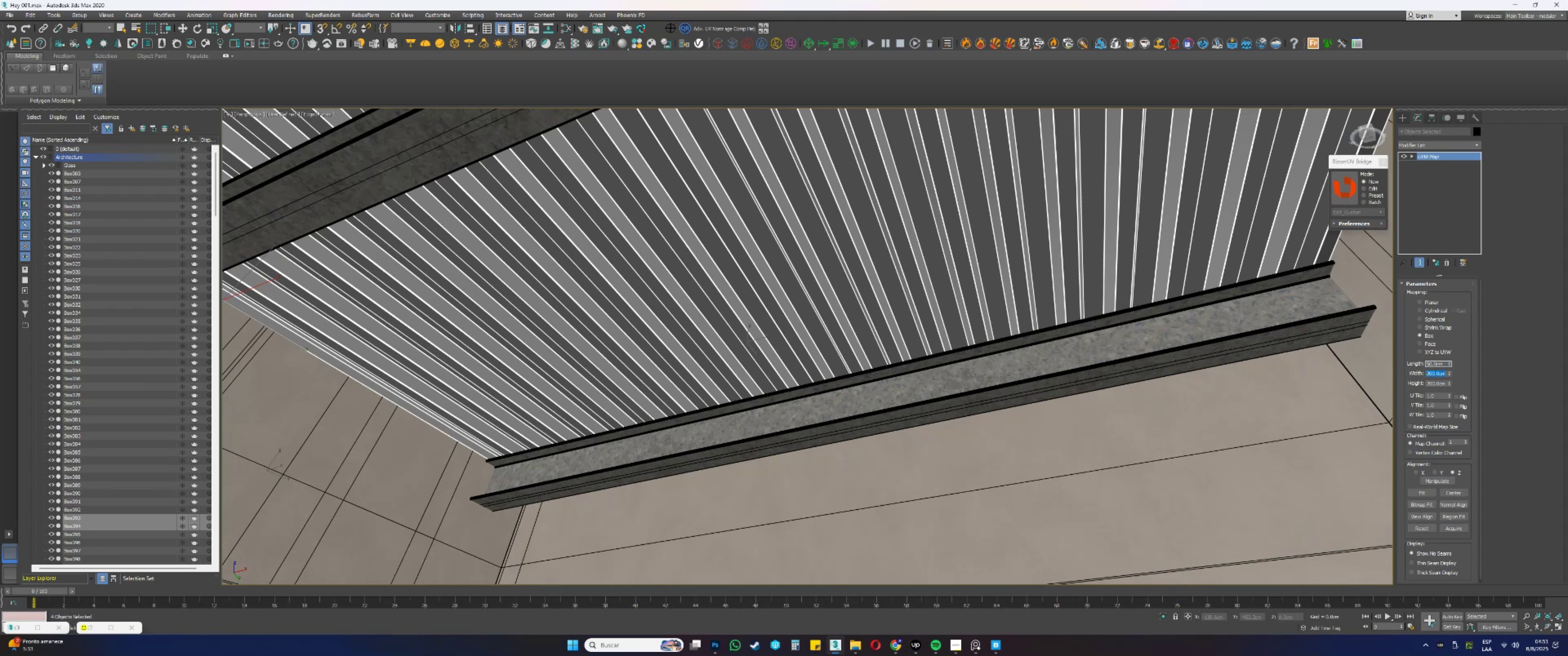 
key(Numpad5)
 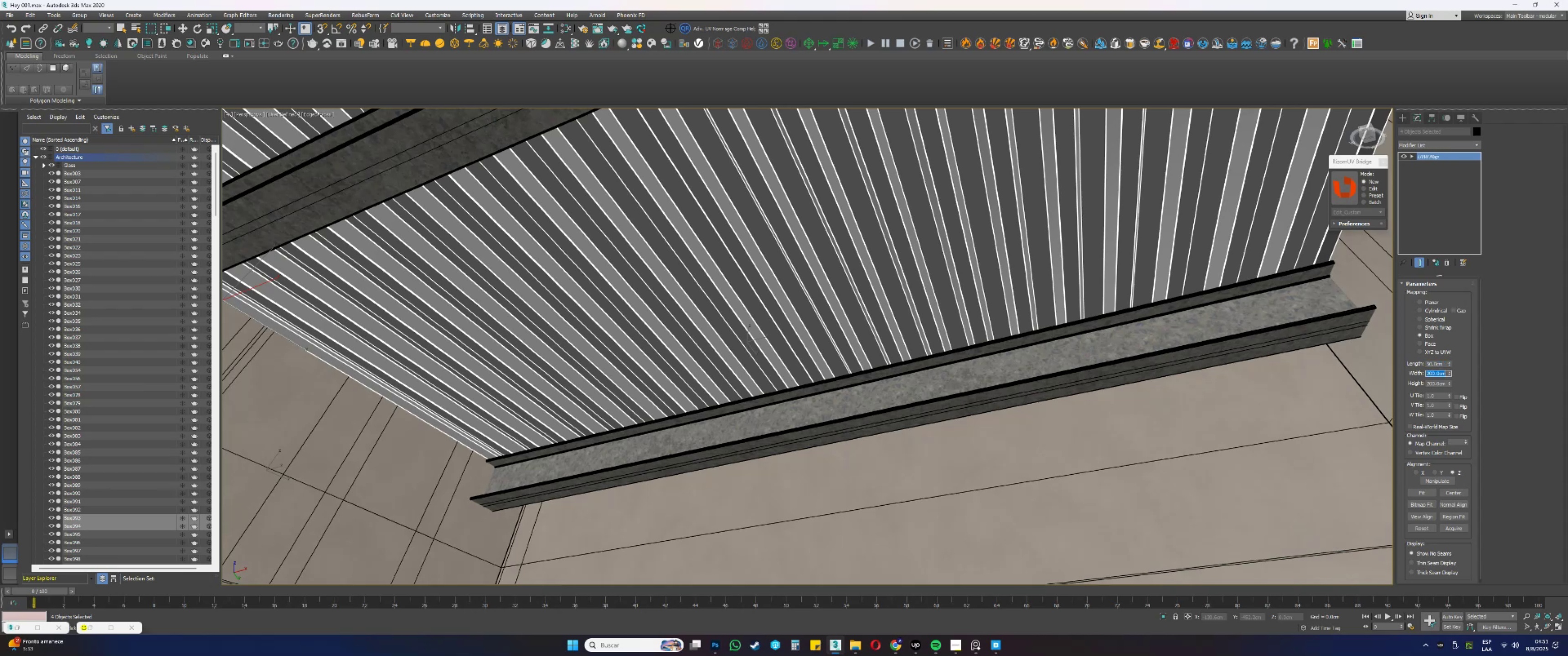 
key(Numpad0)
 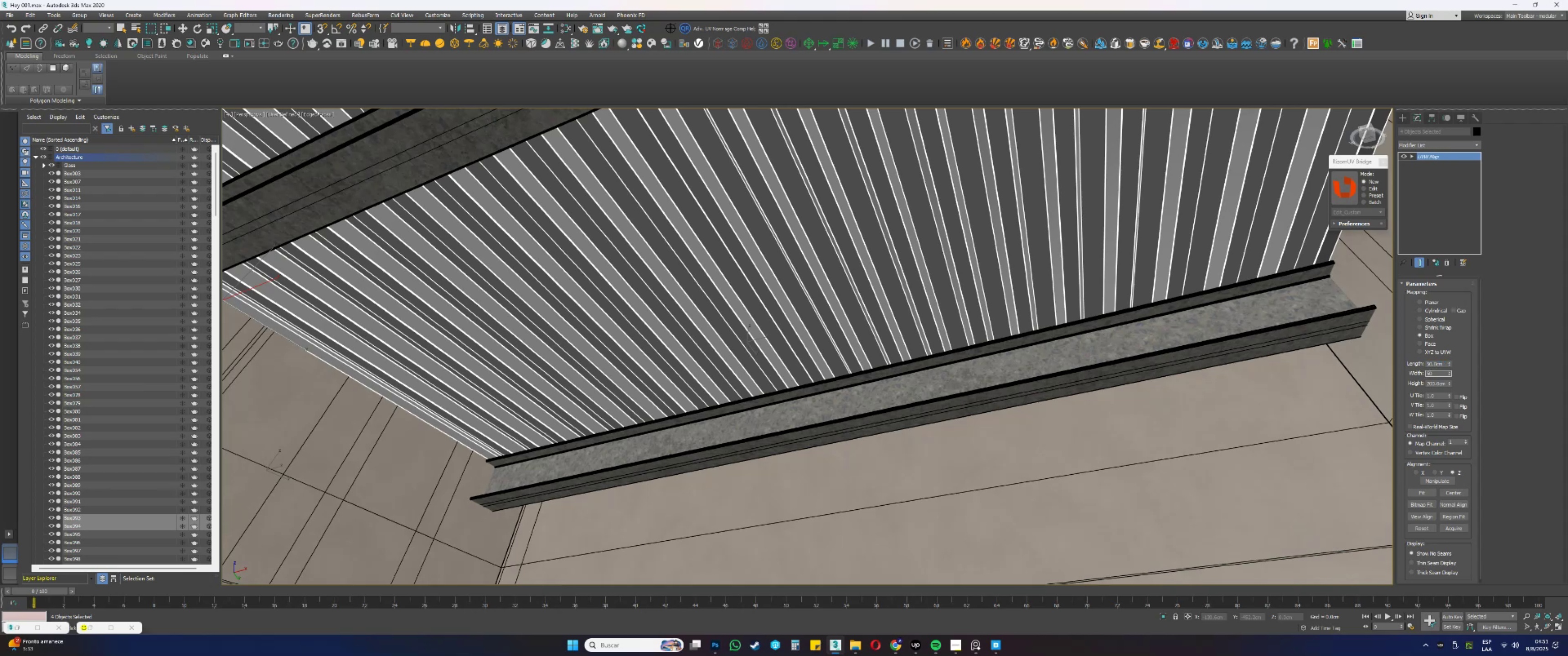 
key(Tab)
 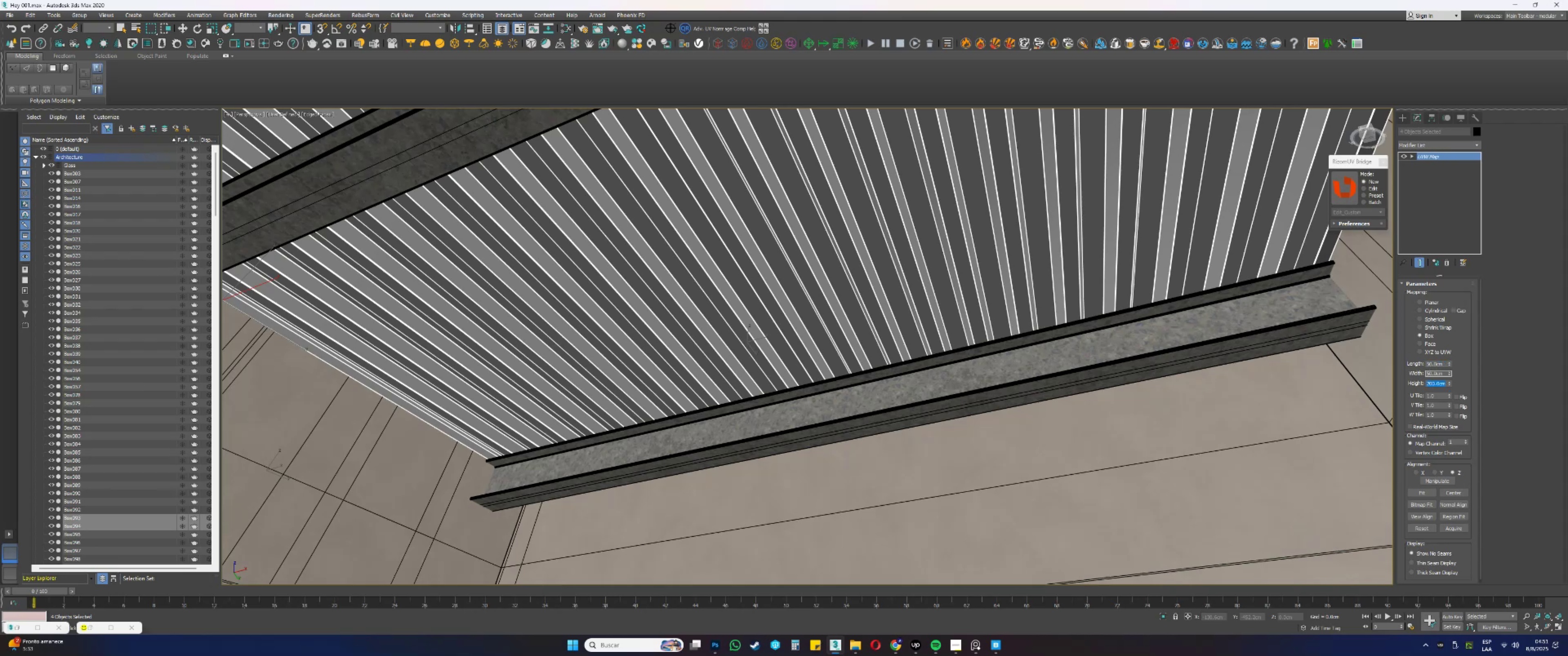 
key(Numpad5)
 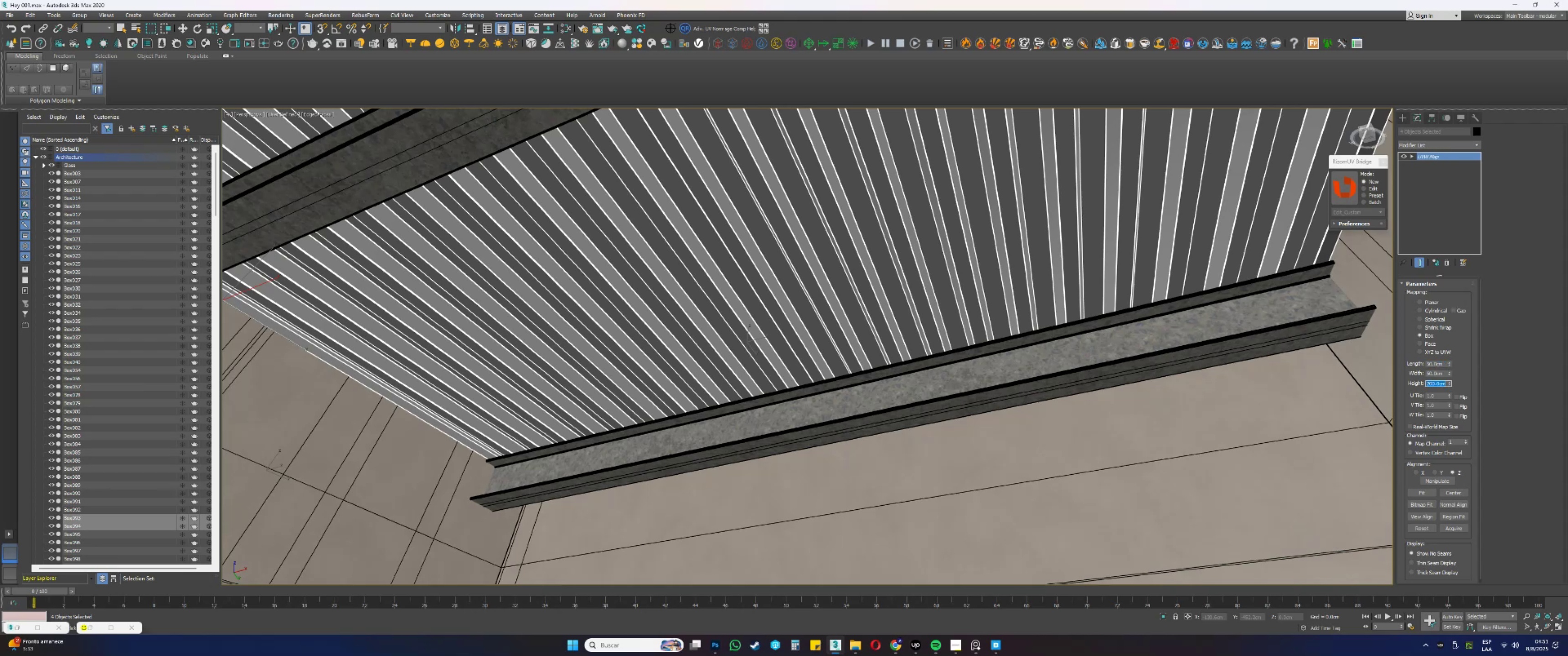 
key(Numpad0)
 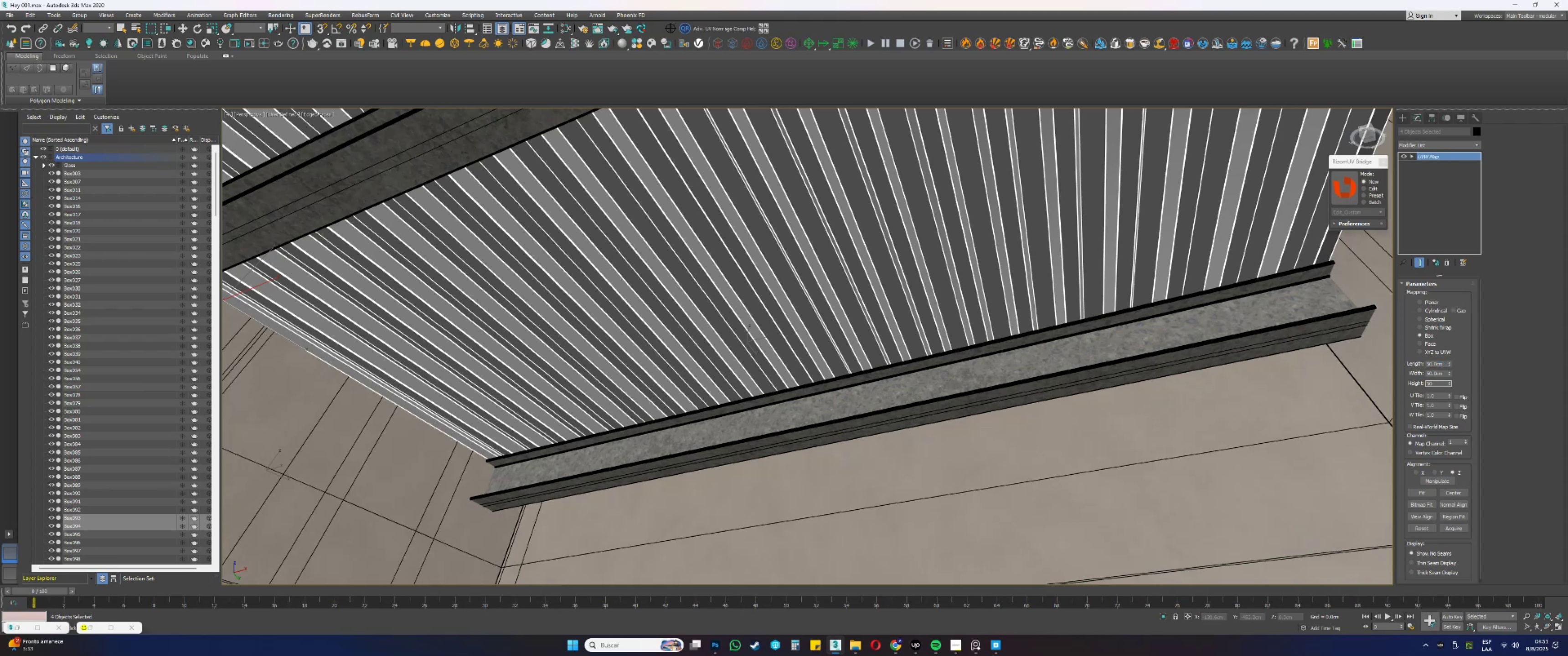 
key(NumpadEnter)
 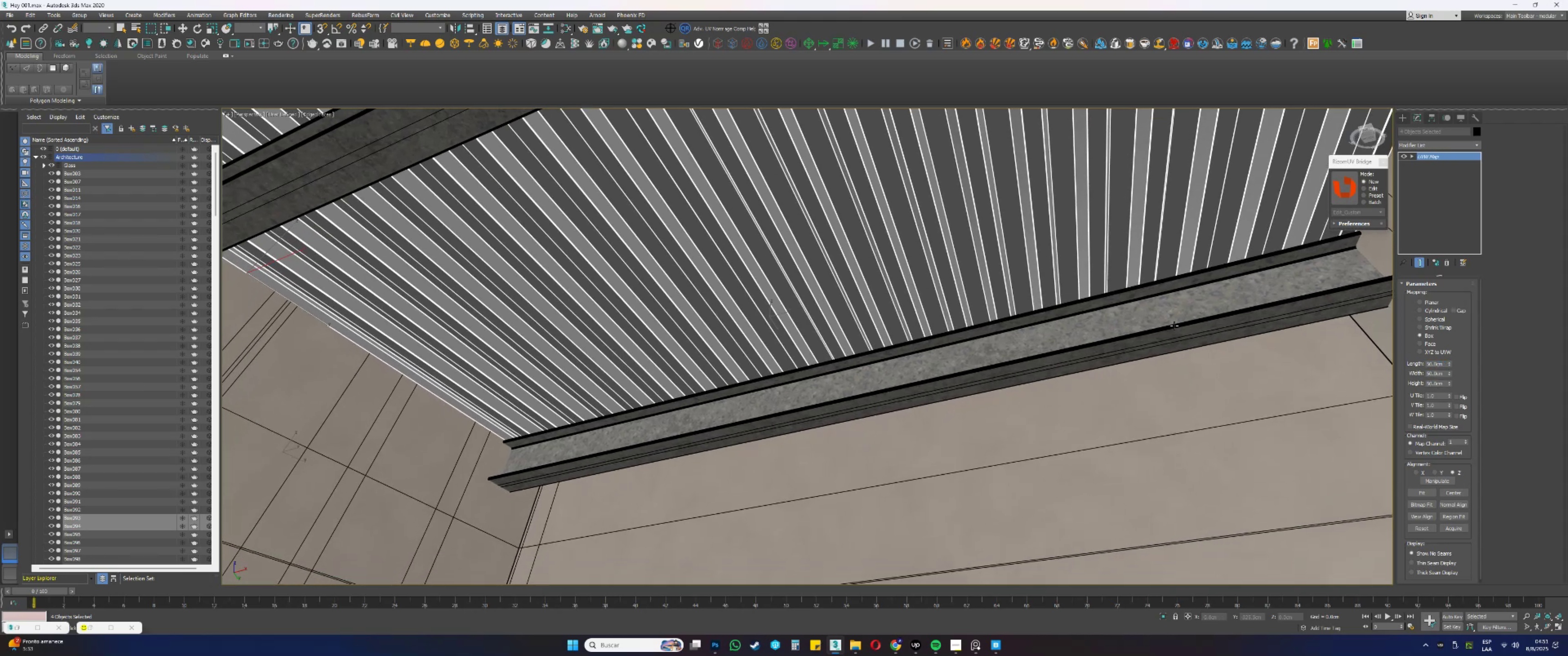 
key(M)
 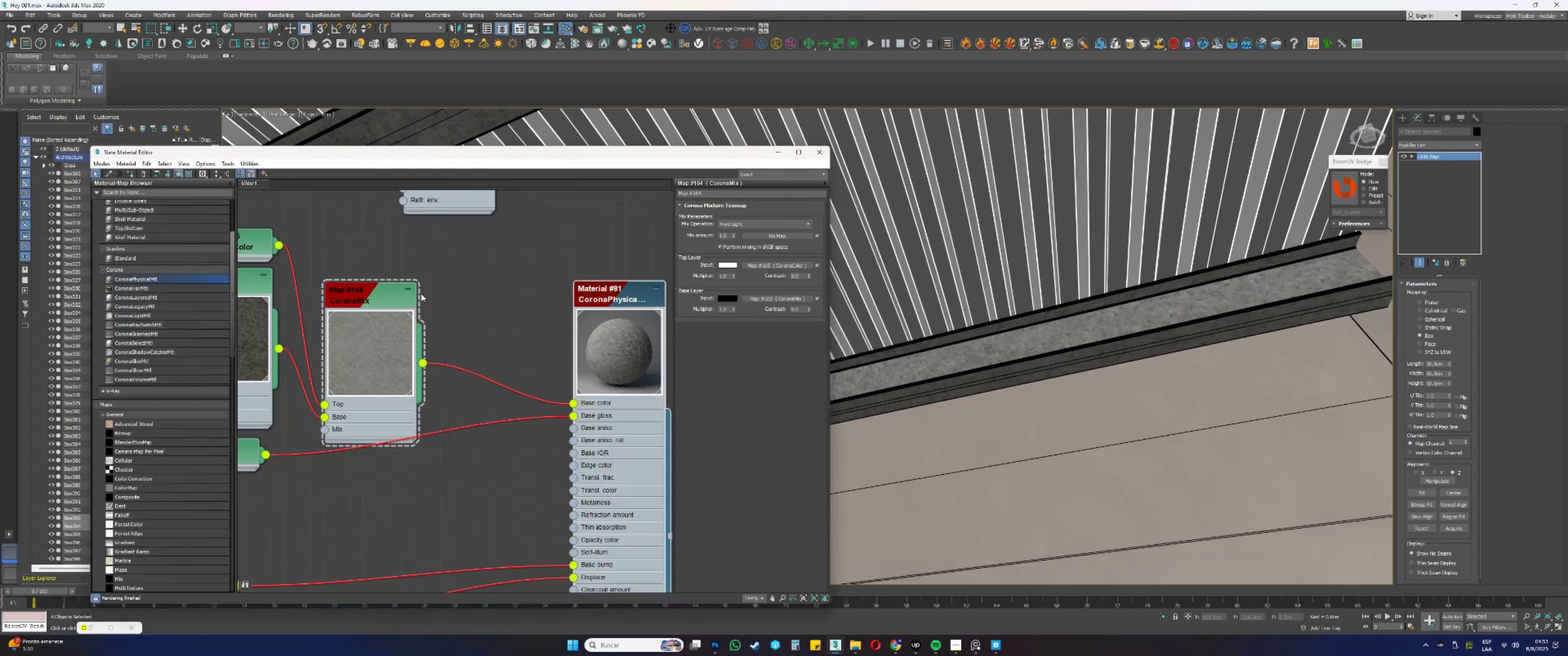 
scroll: coordinate [489, 324], scroll_direction: down, amount: 23.0
 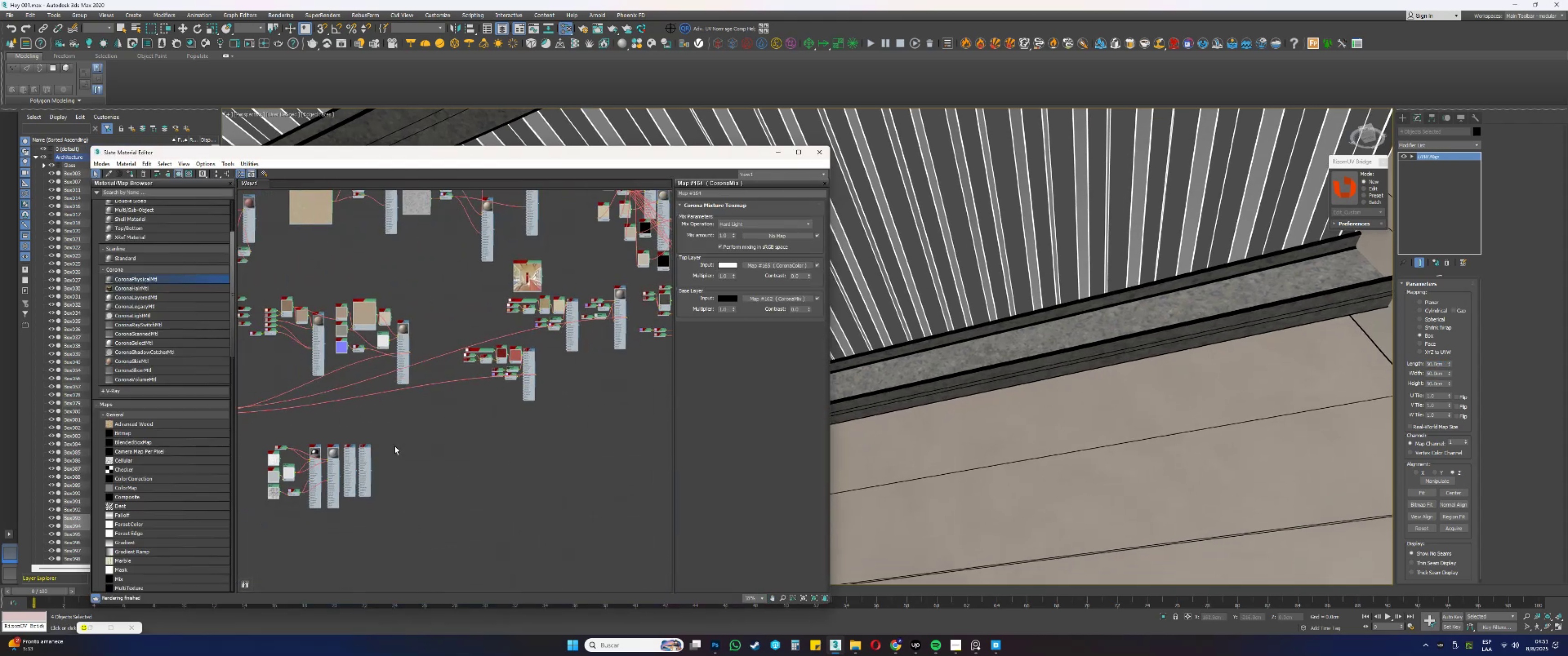 
scroll: coordinate [396, 400], scroll_direction: up, amount: 12.0
 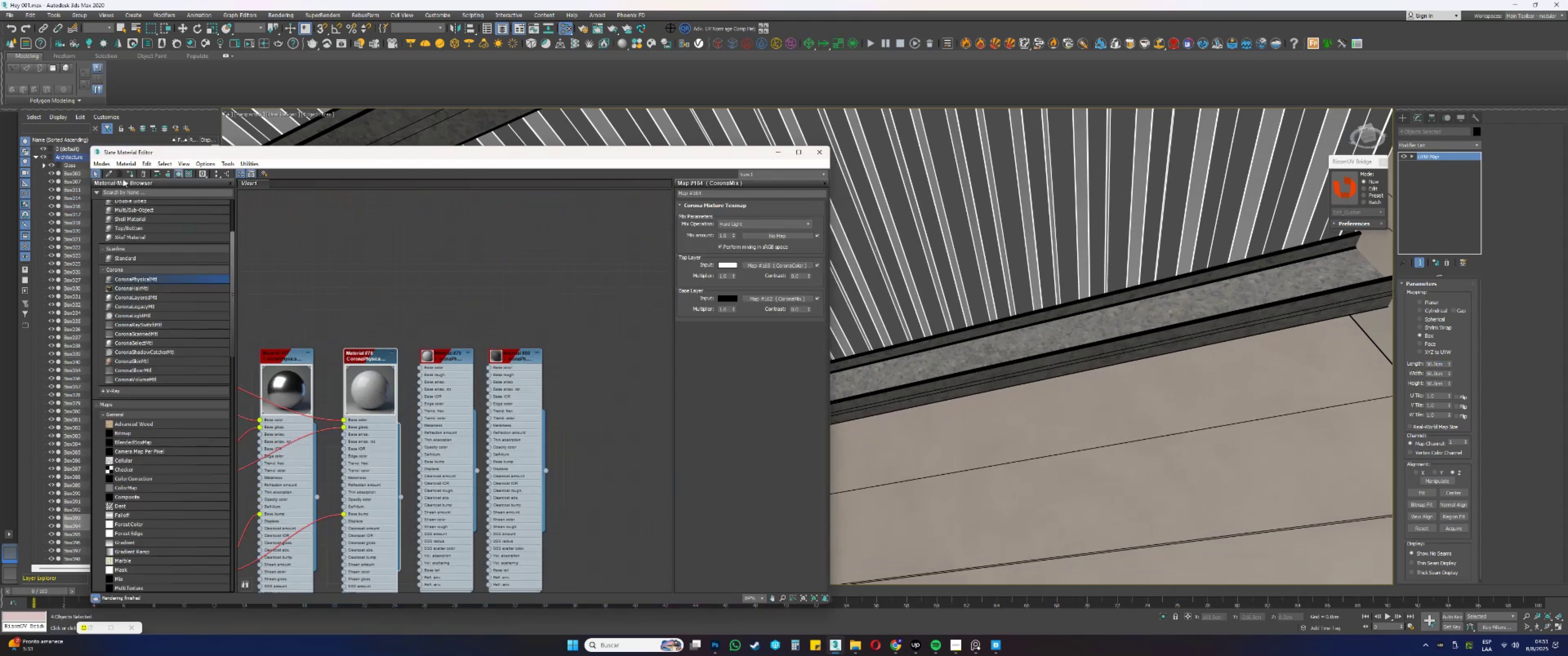 
left_click([130, 175])
 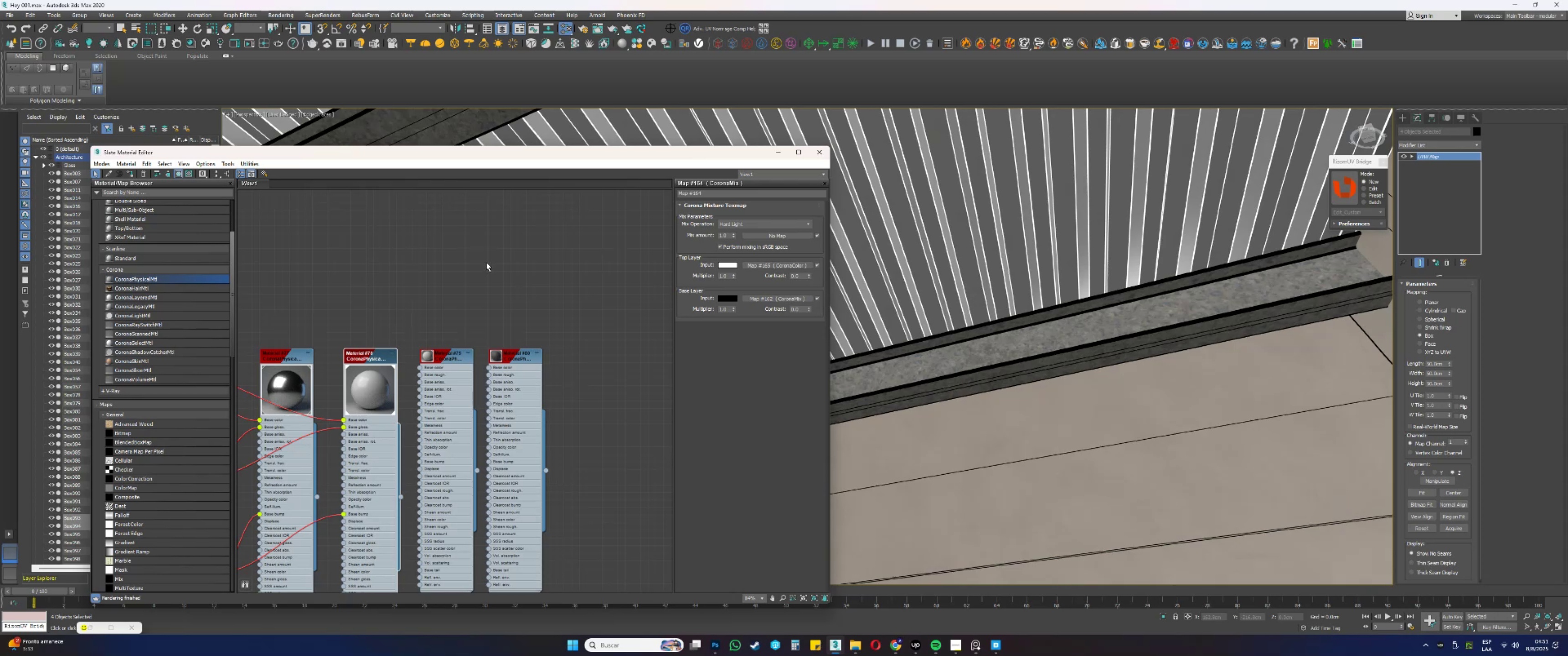 
wait(13.6)
 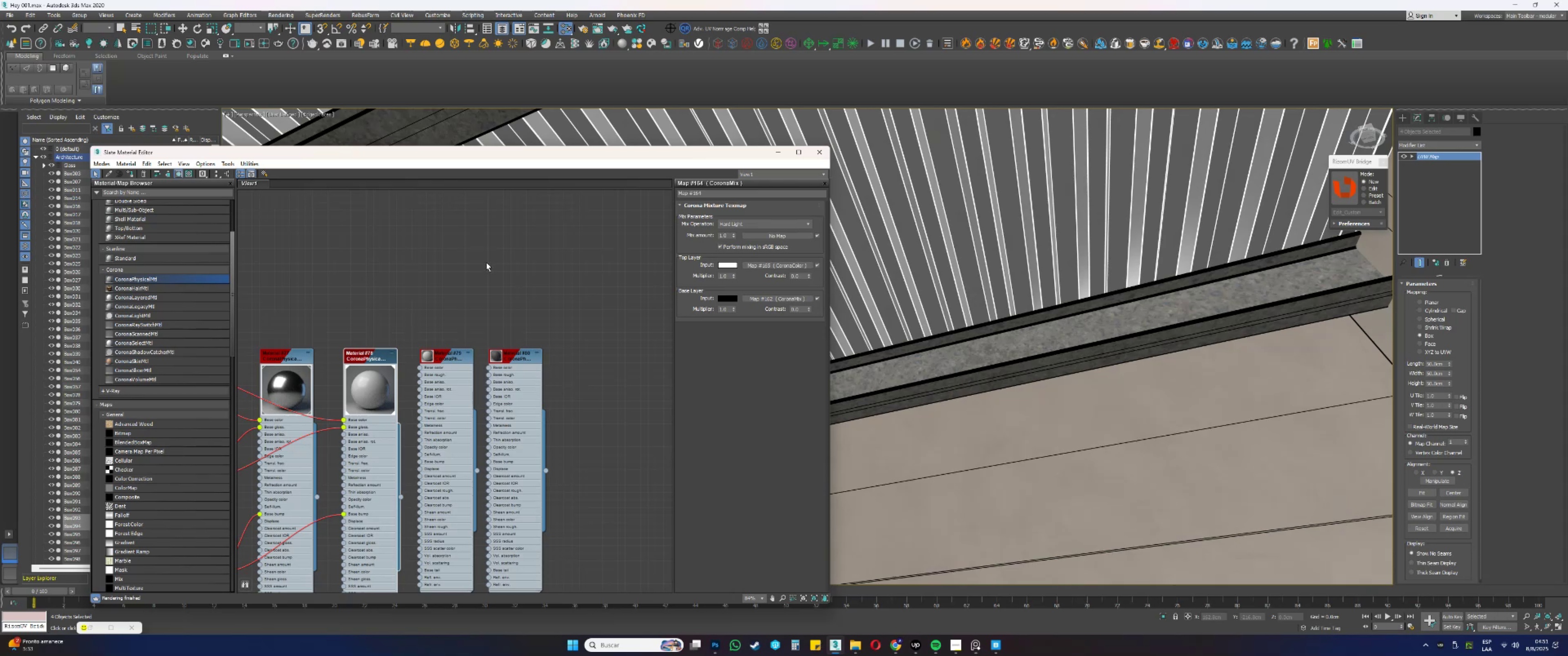 
left_click([778, 151])
 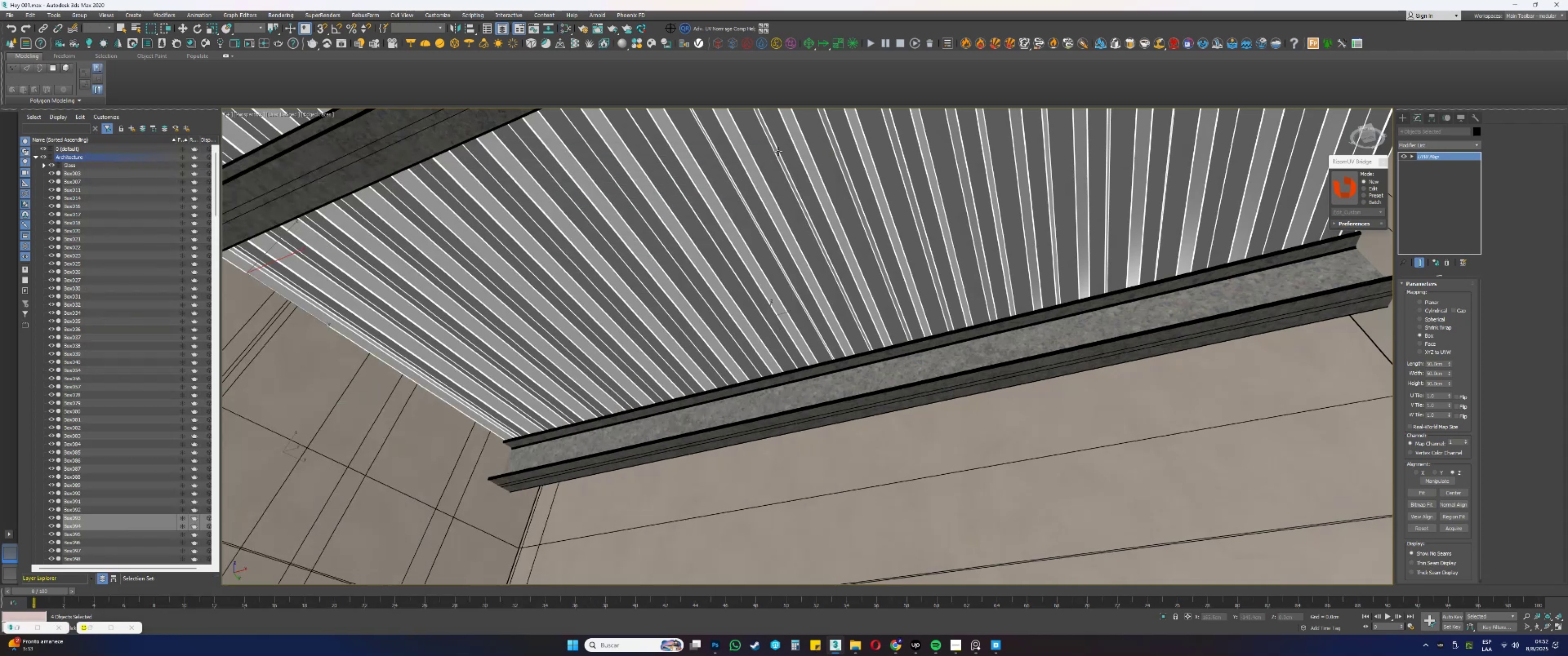 
key(W)
 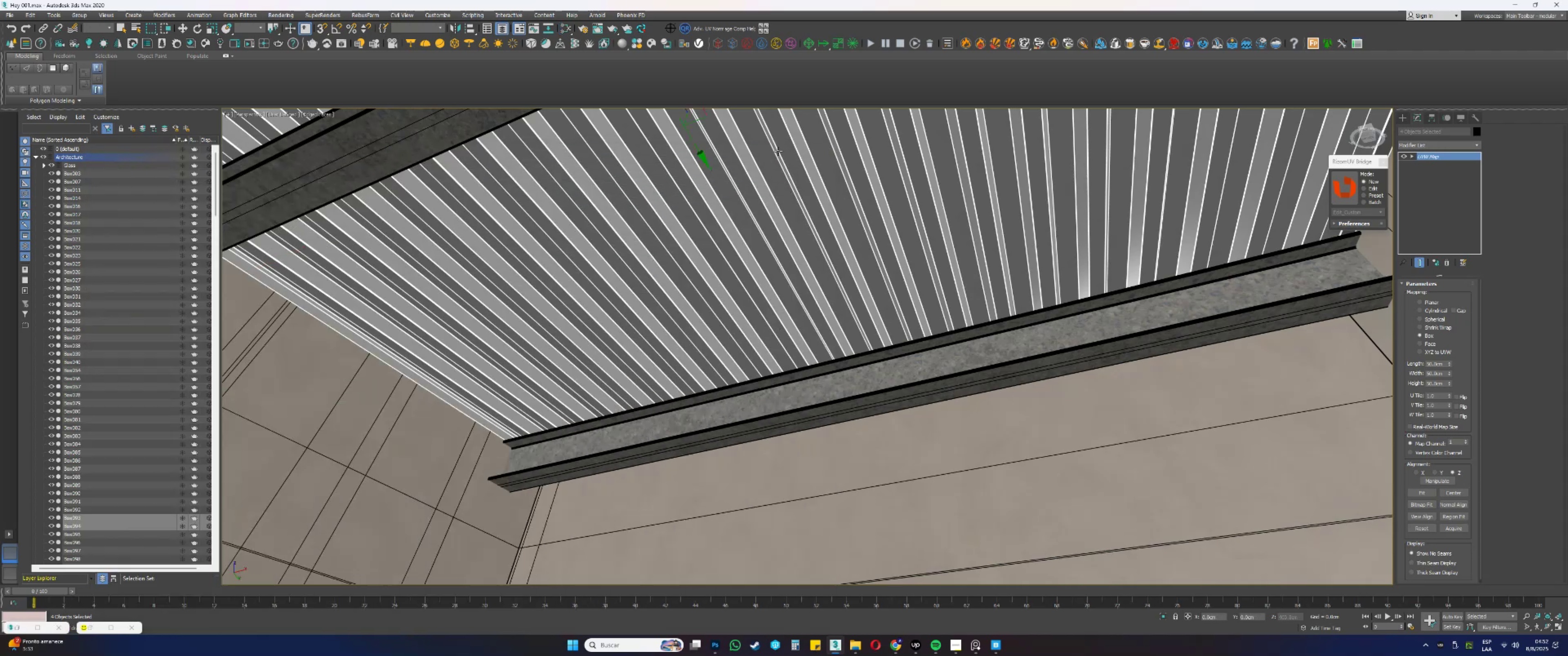 
key(Alt+AltLeft)
 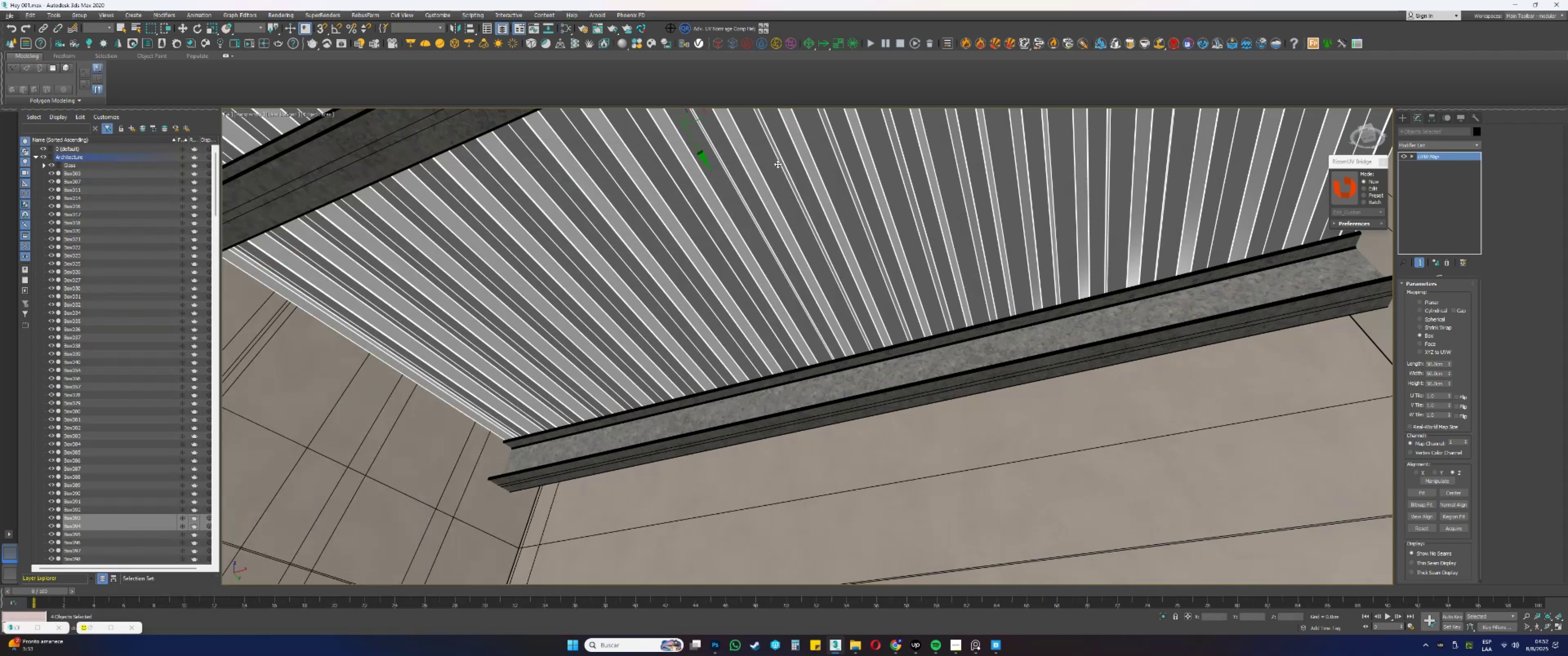 
key(Alt+AltLeft)
 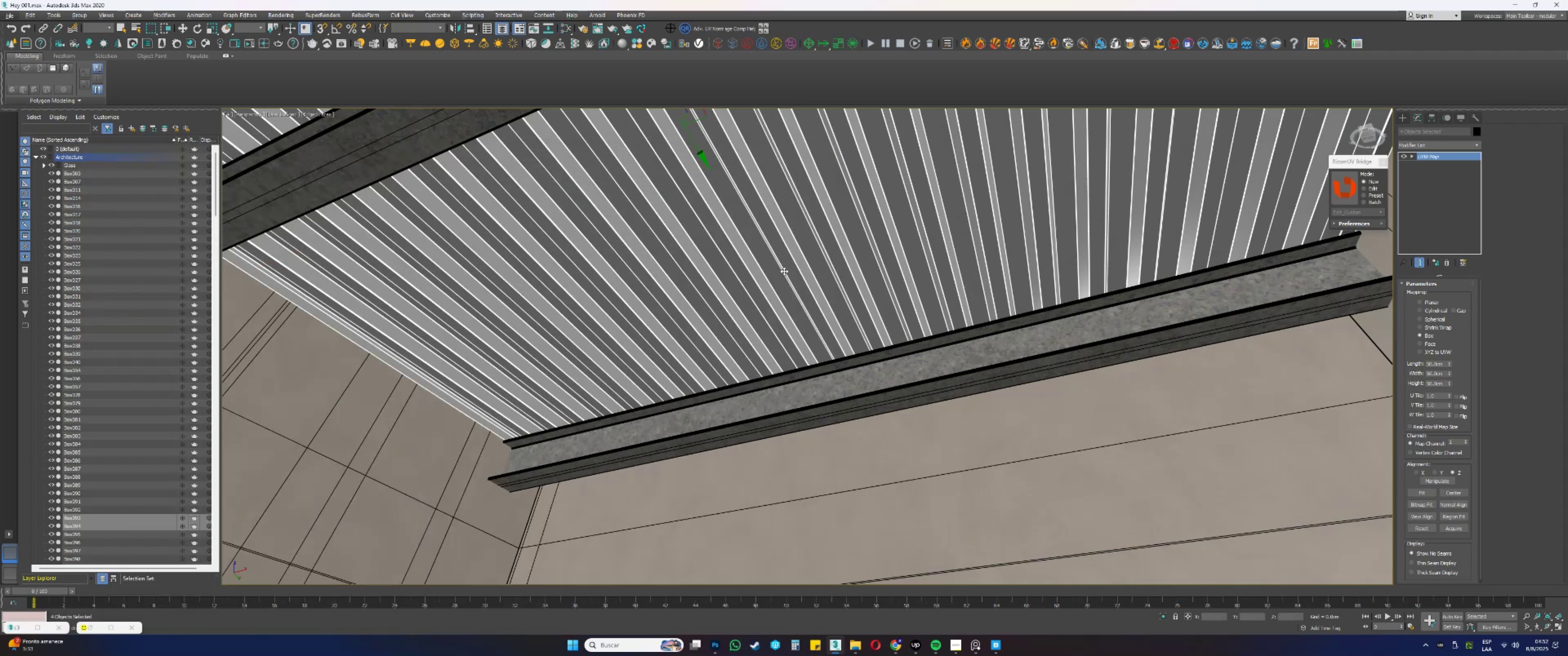 
key(Alt+W)
 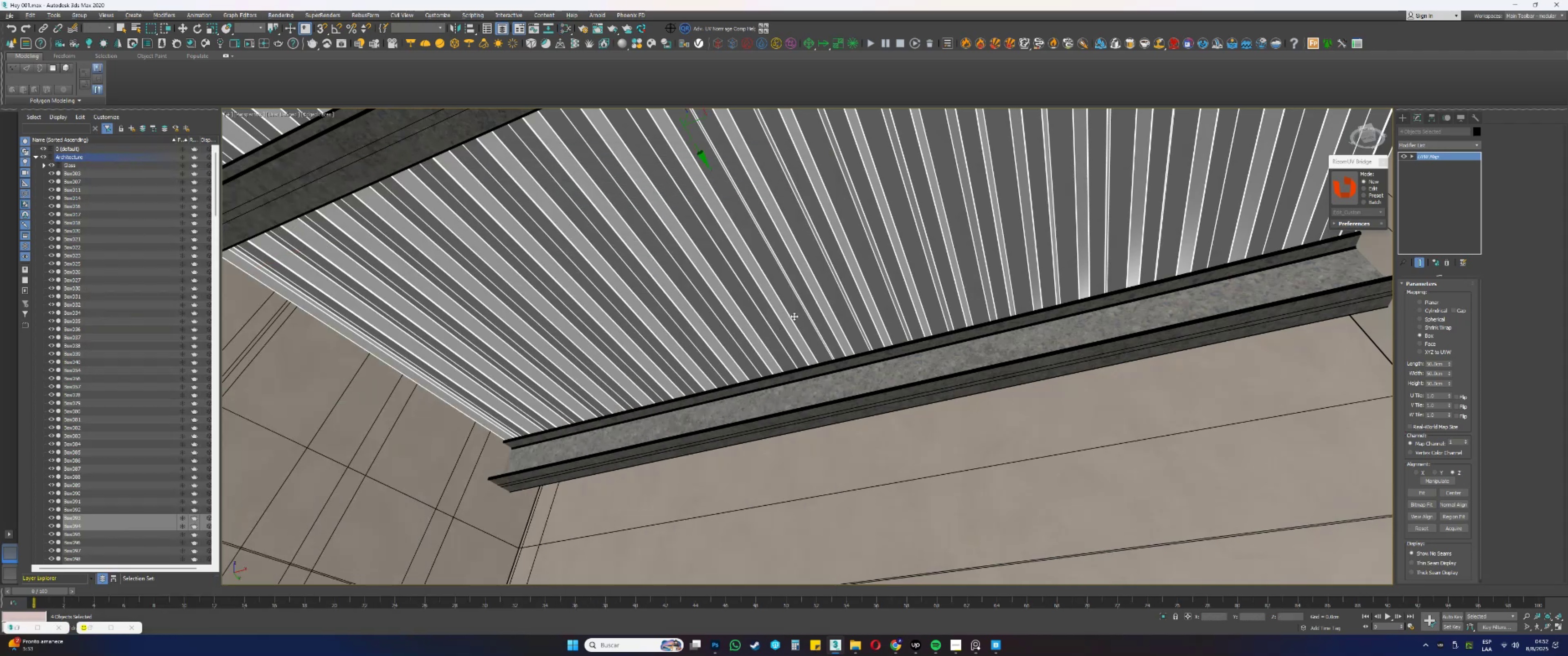 
key(Alt+AltLeft)
 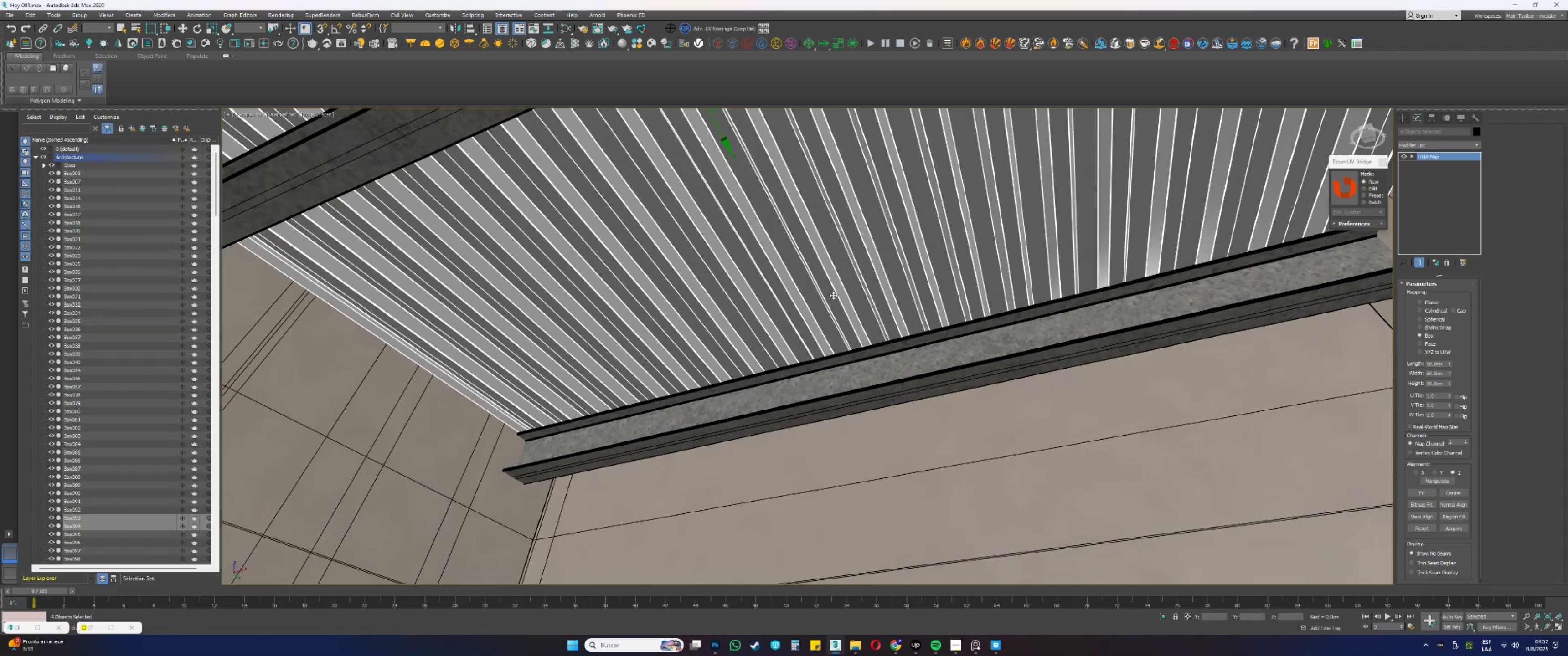 
key(Alt+W)
 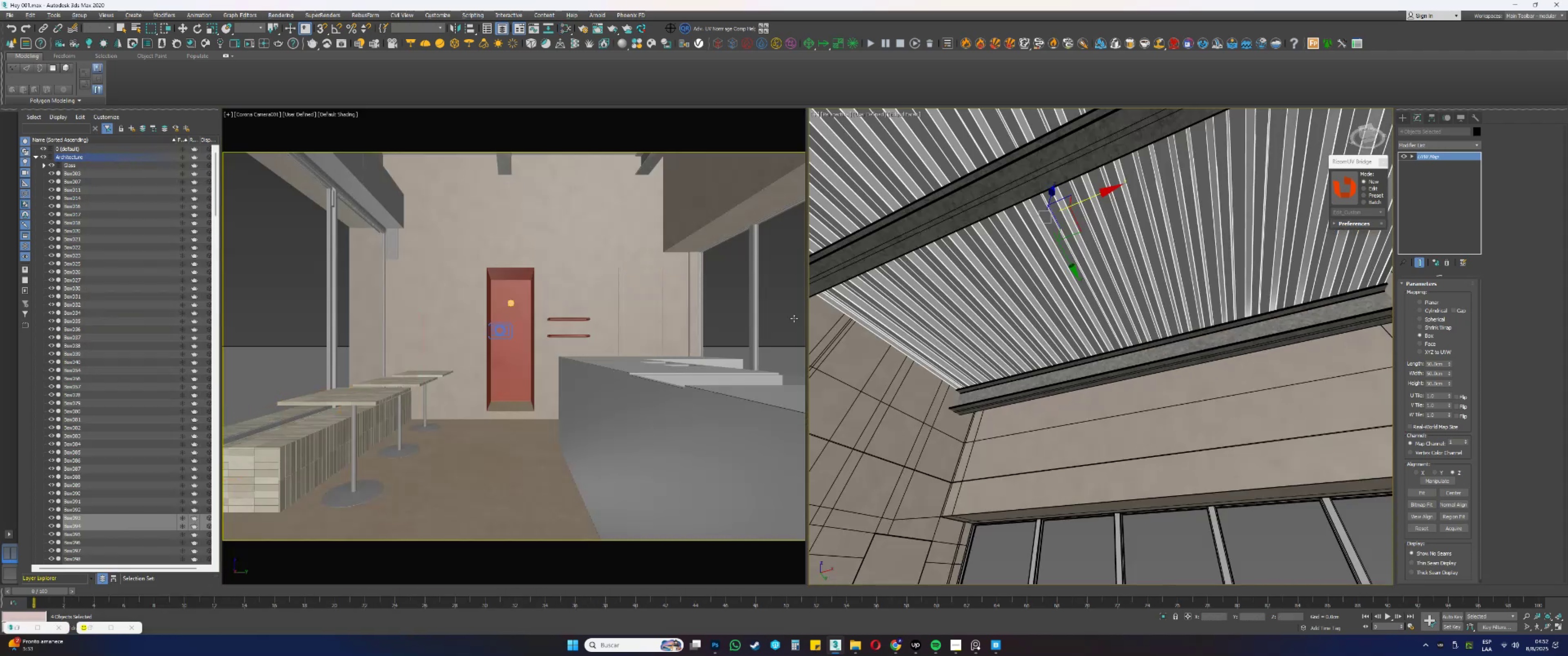 
key(Alt+AltLeft)
 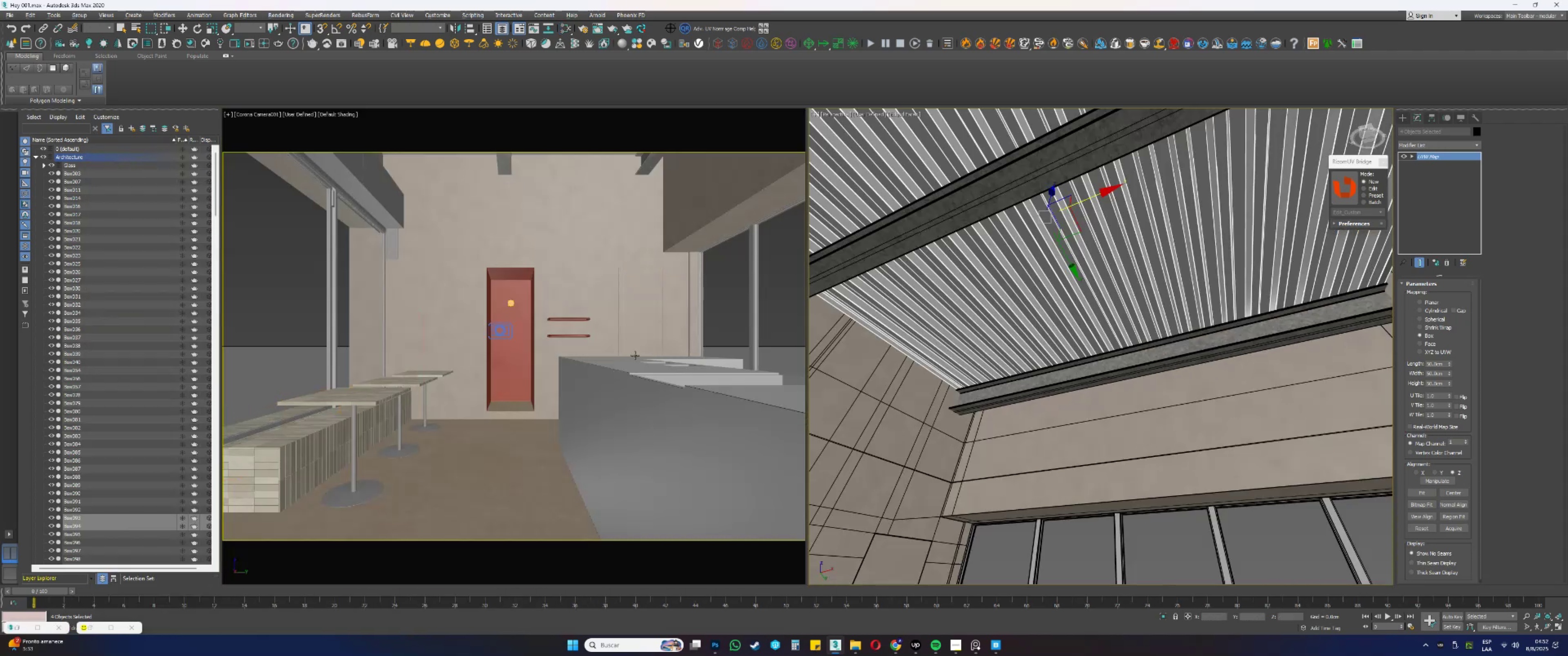 
key(Alt+W)
 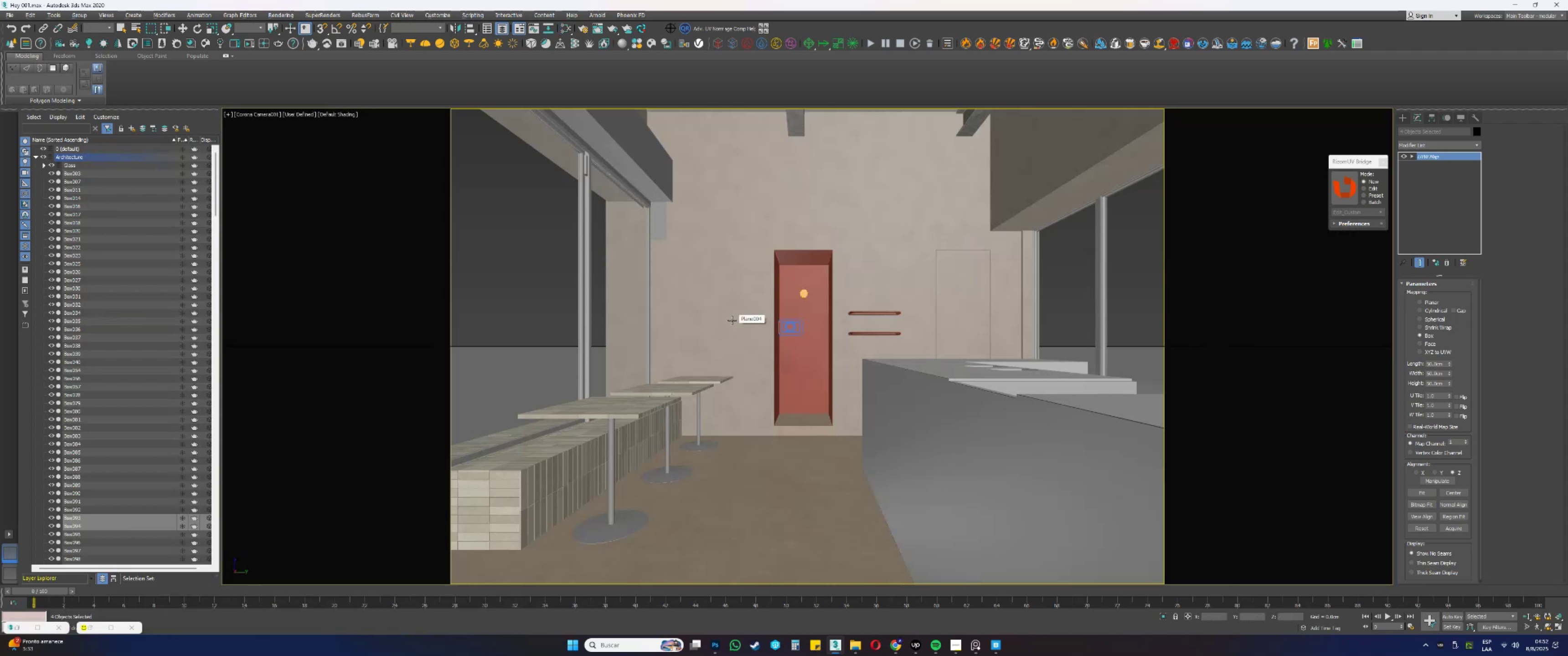 
key(F3)
 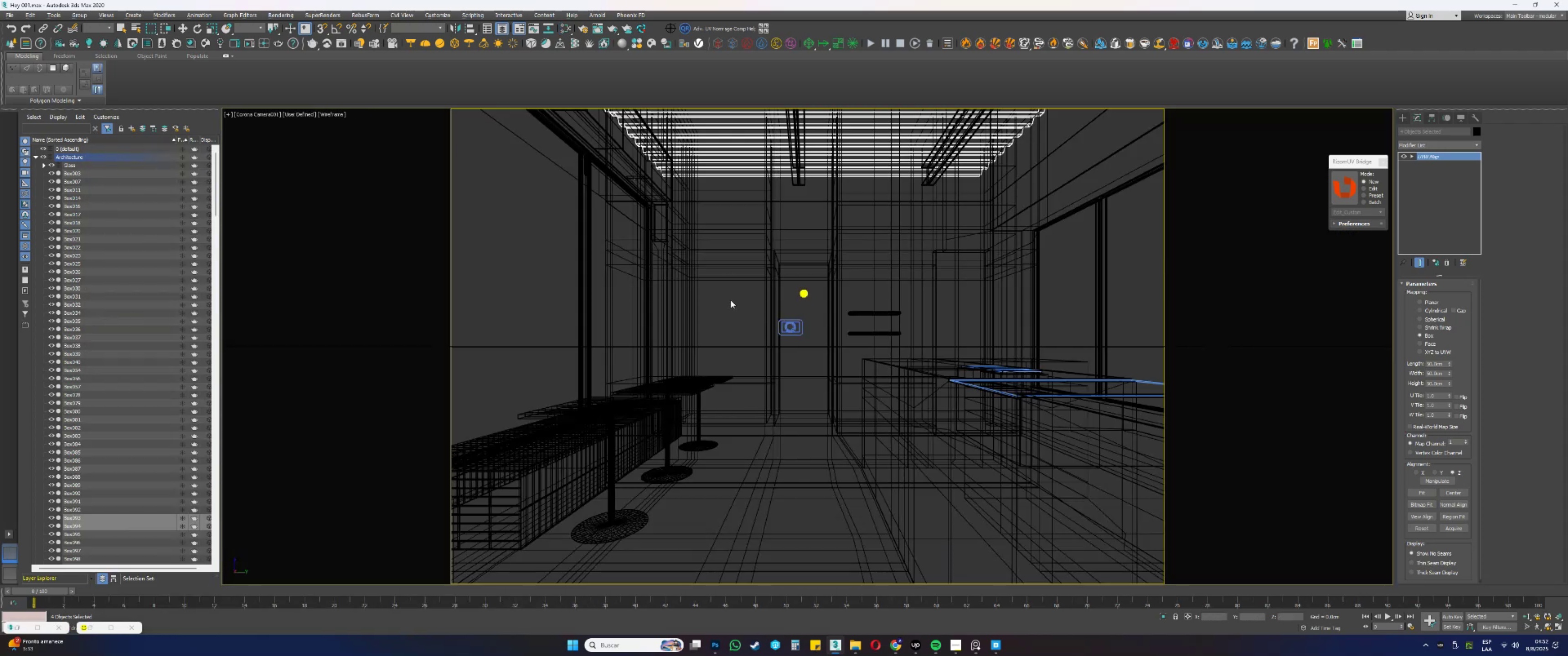 
left_click([731, 300])
 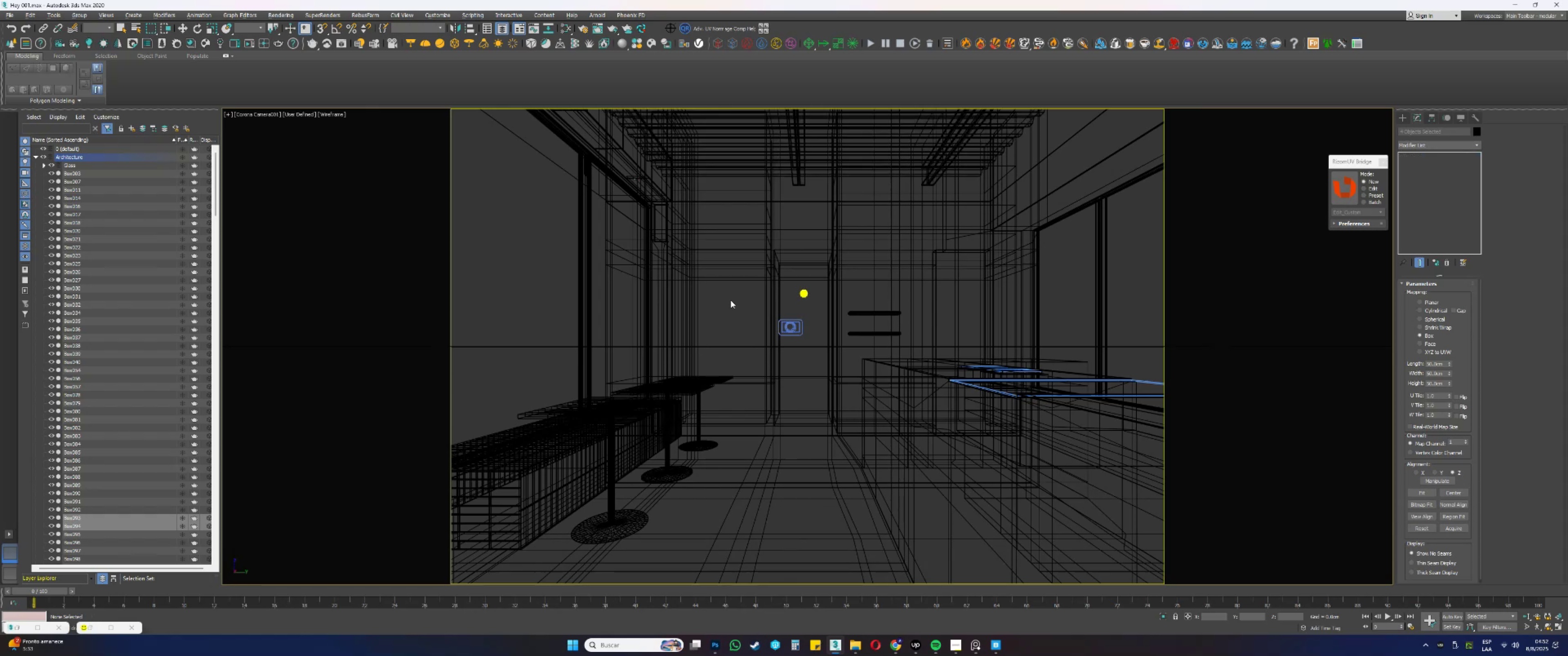 
key(F3)
 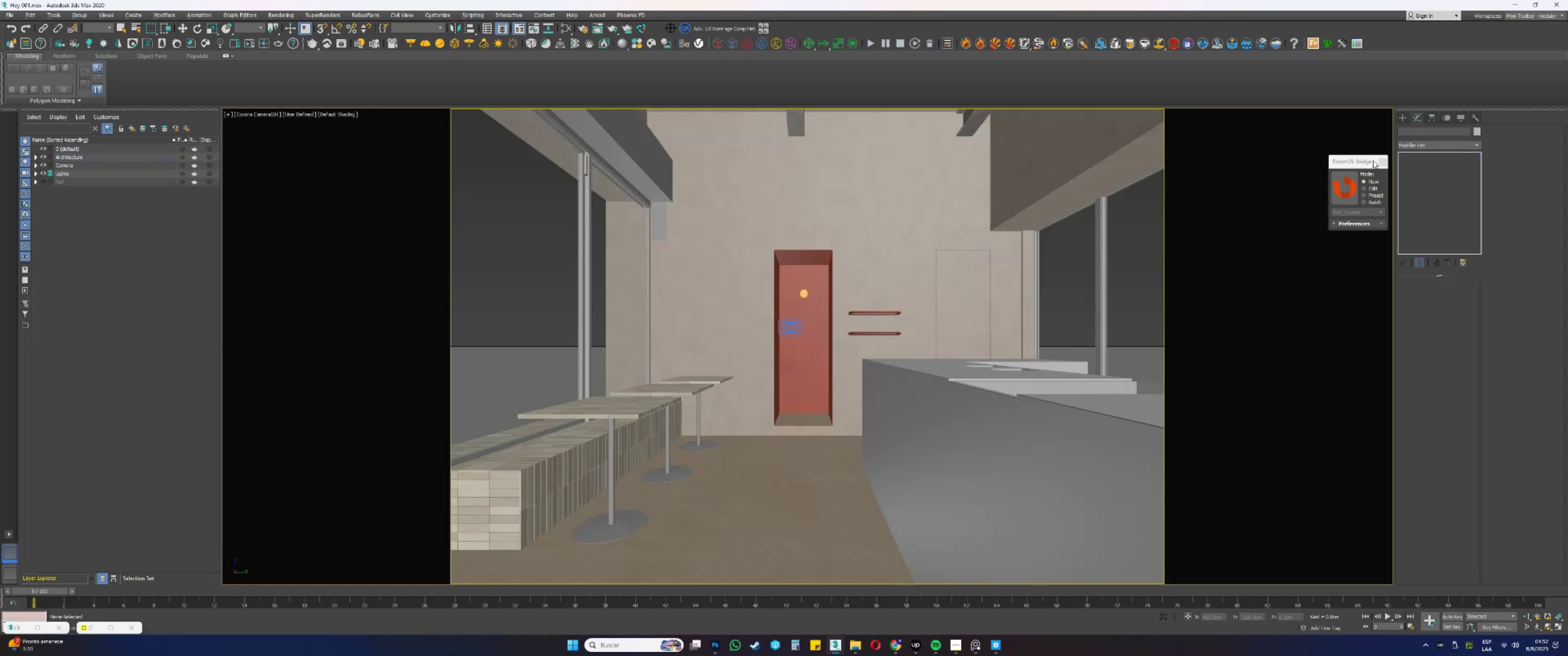 
left_click([1382, 162])
 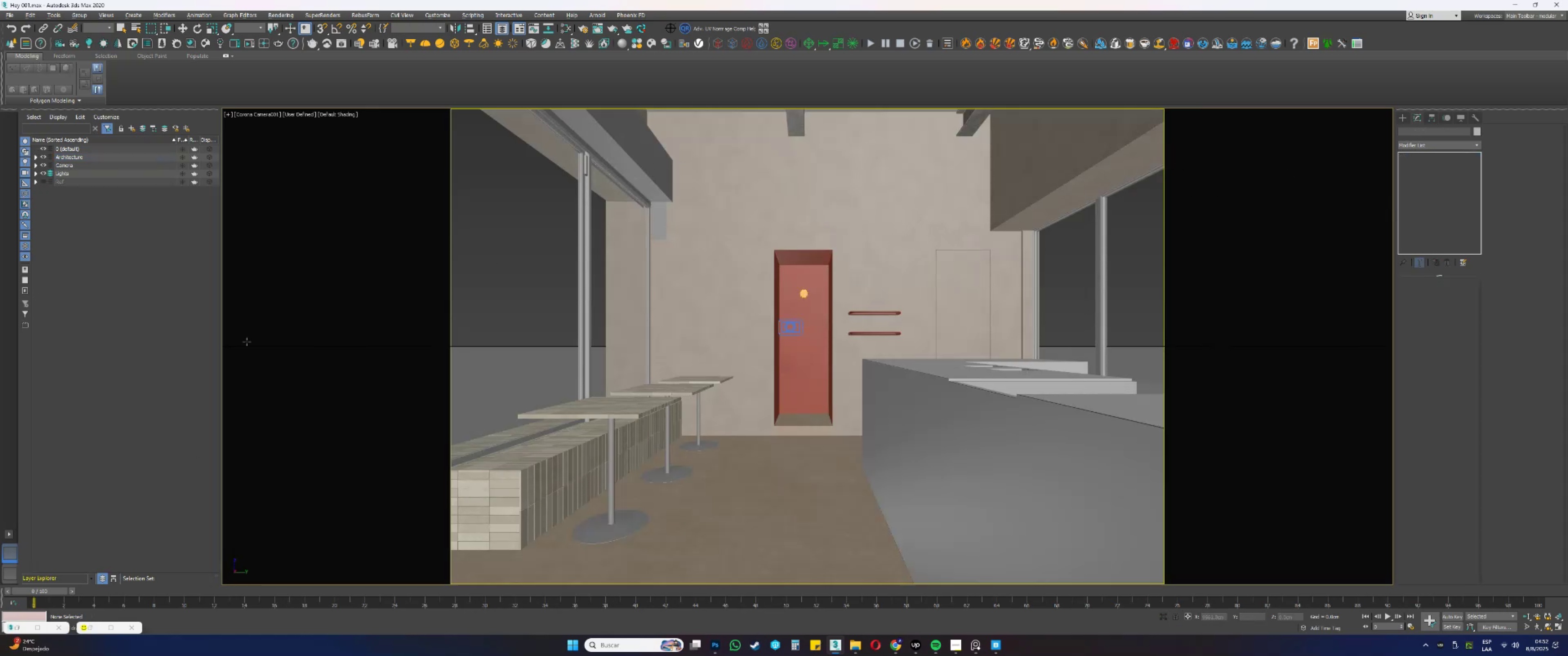 
left_click([91, 630])
 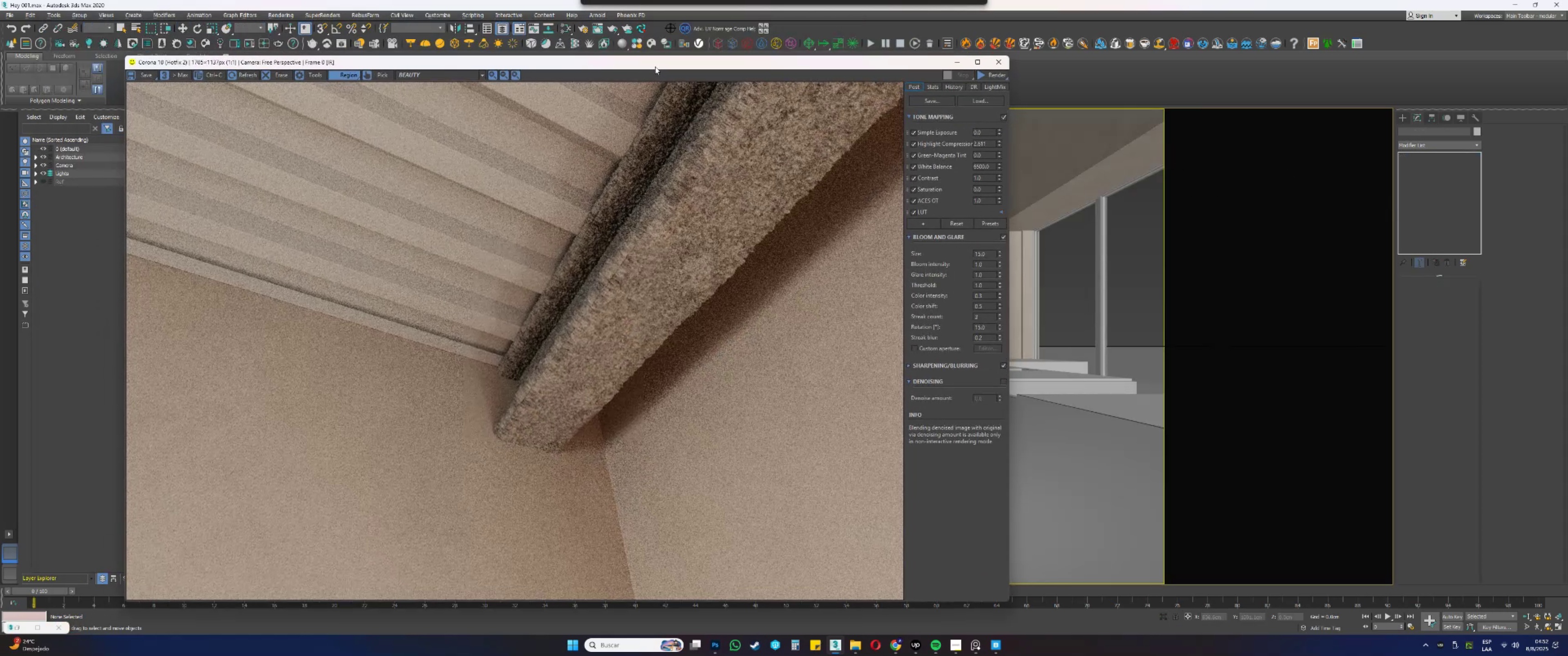 
left_click([346, 76])
 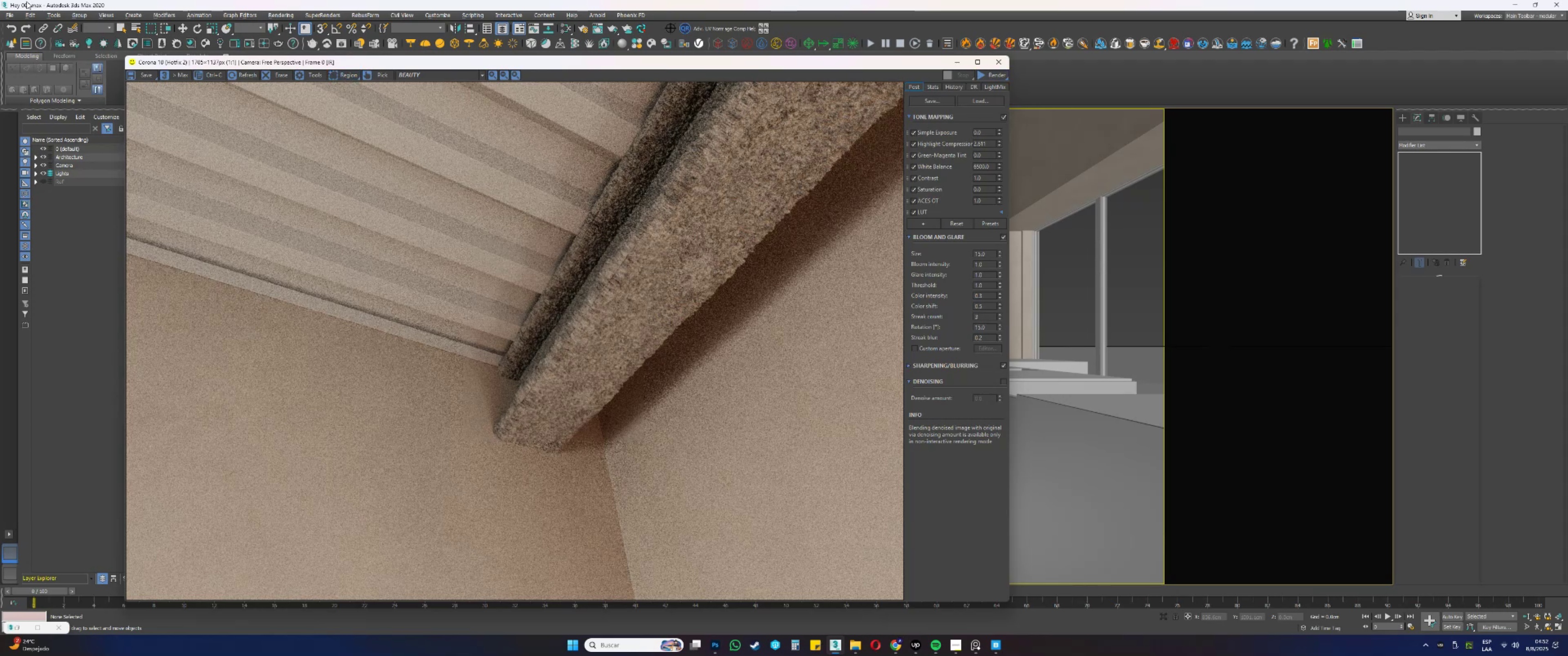 
left_click([2, 13])
 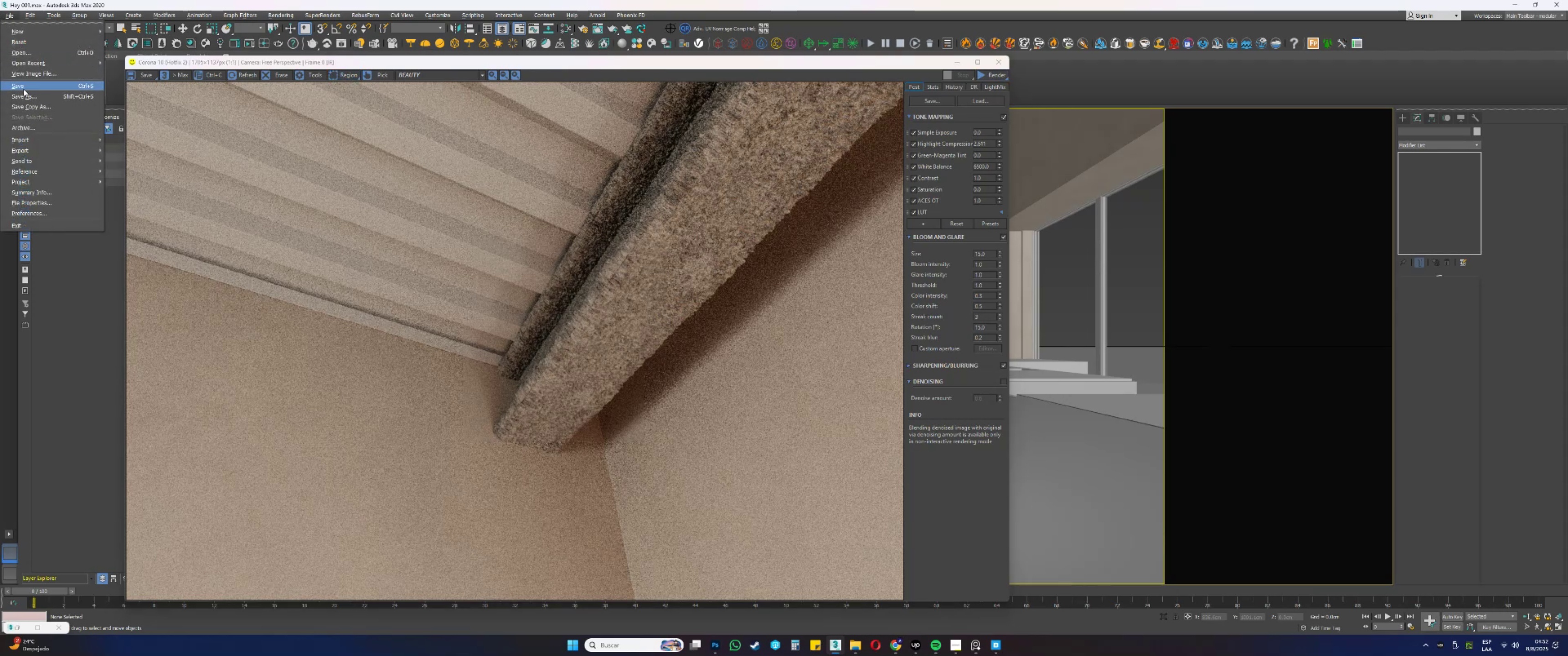 
left_click([23, 87])
 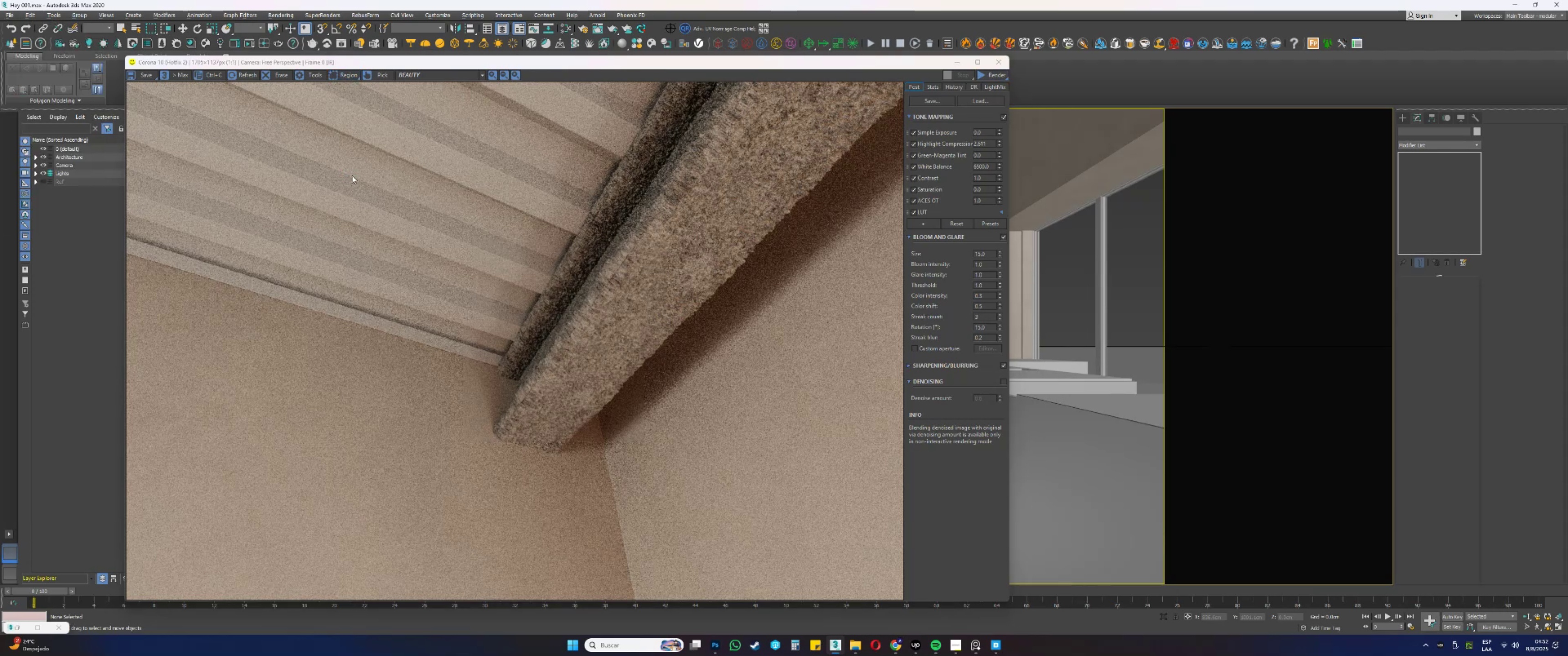 
wait(10.96)
 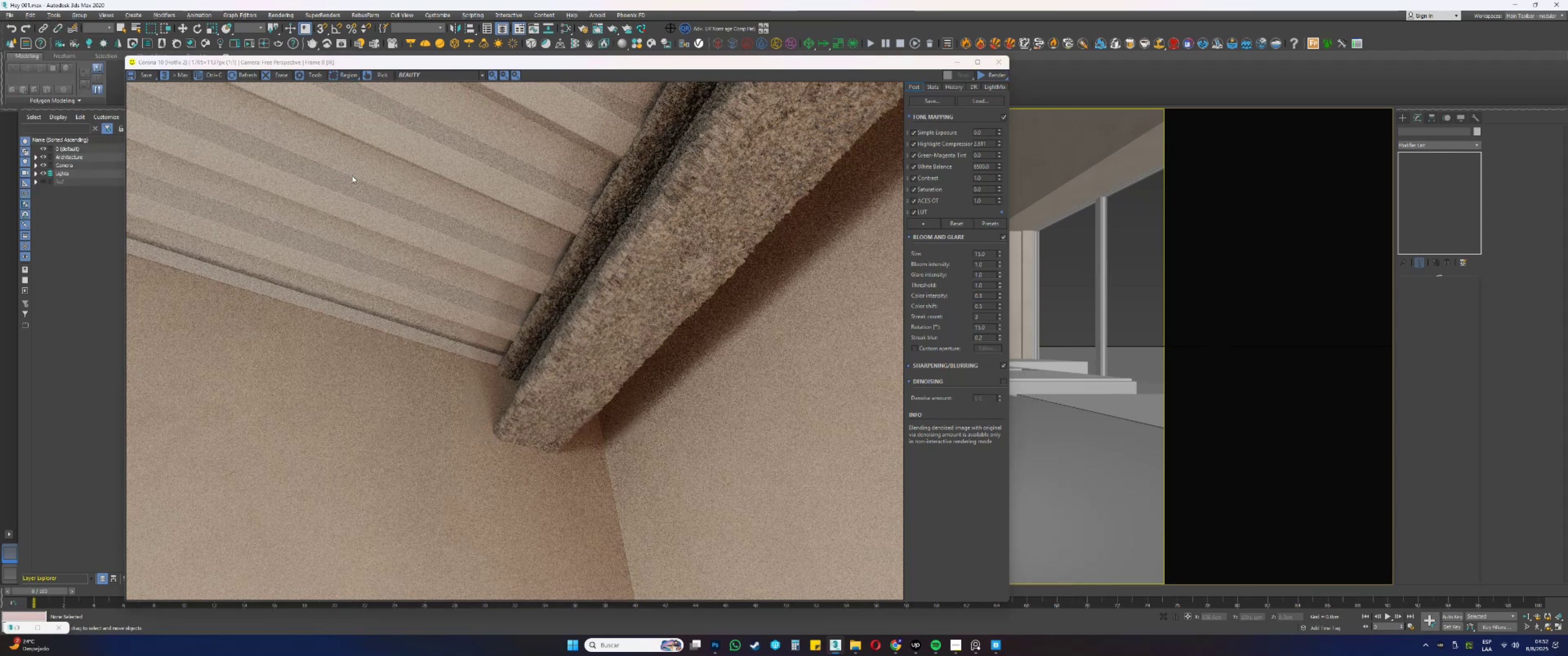 
left_click([983, 72])
 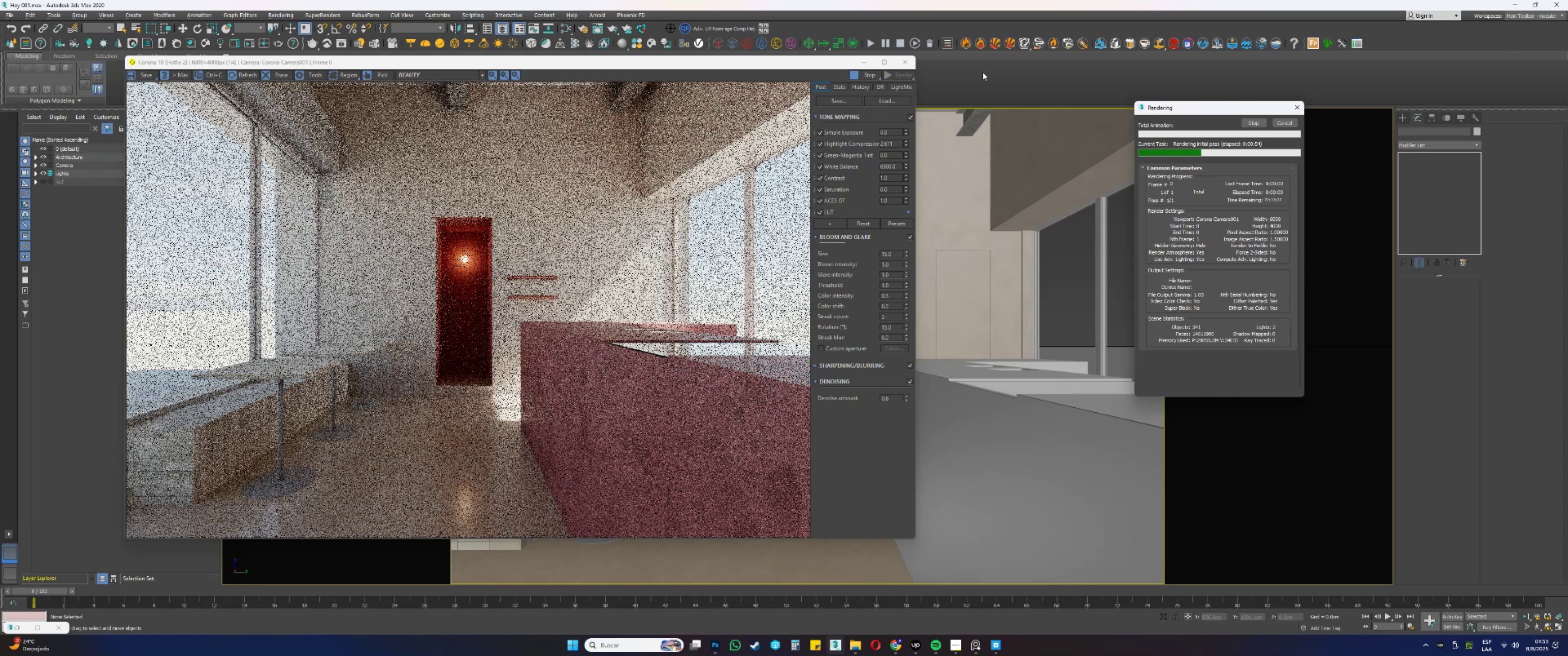 
wait(60.38)
 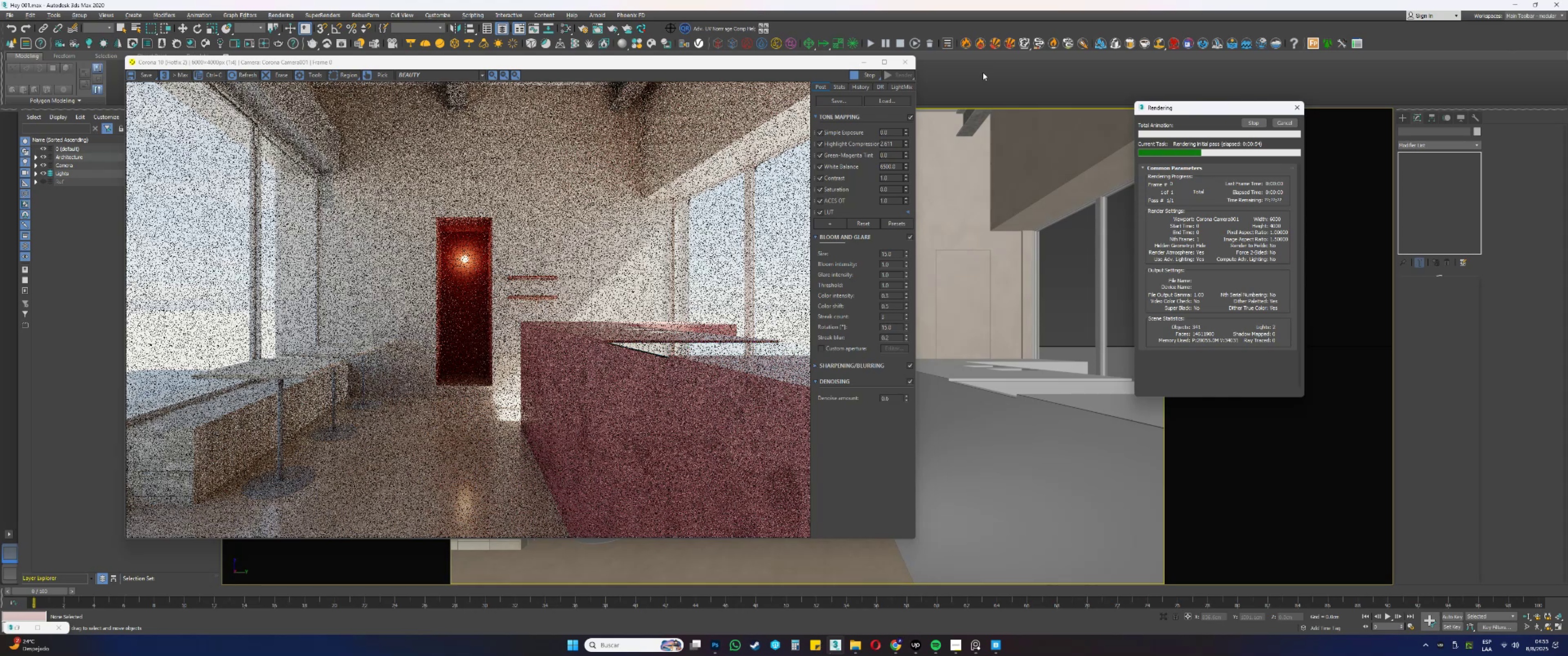 
scroll: coordinate [622, 98], scroll_direction: up, amount: 3.0
 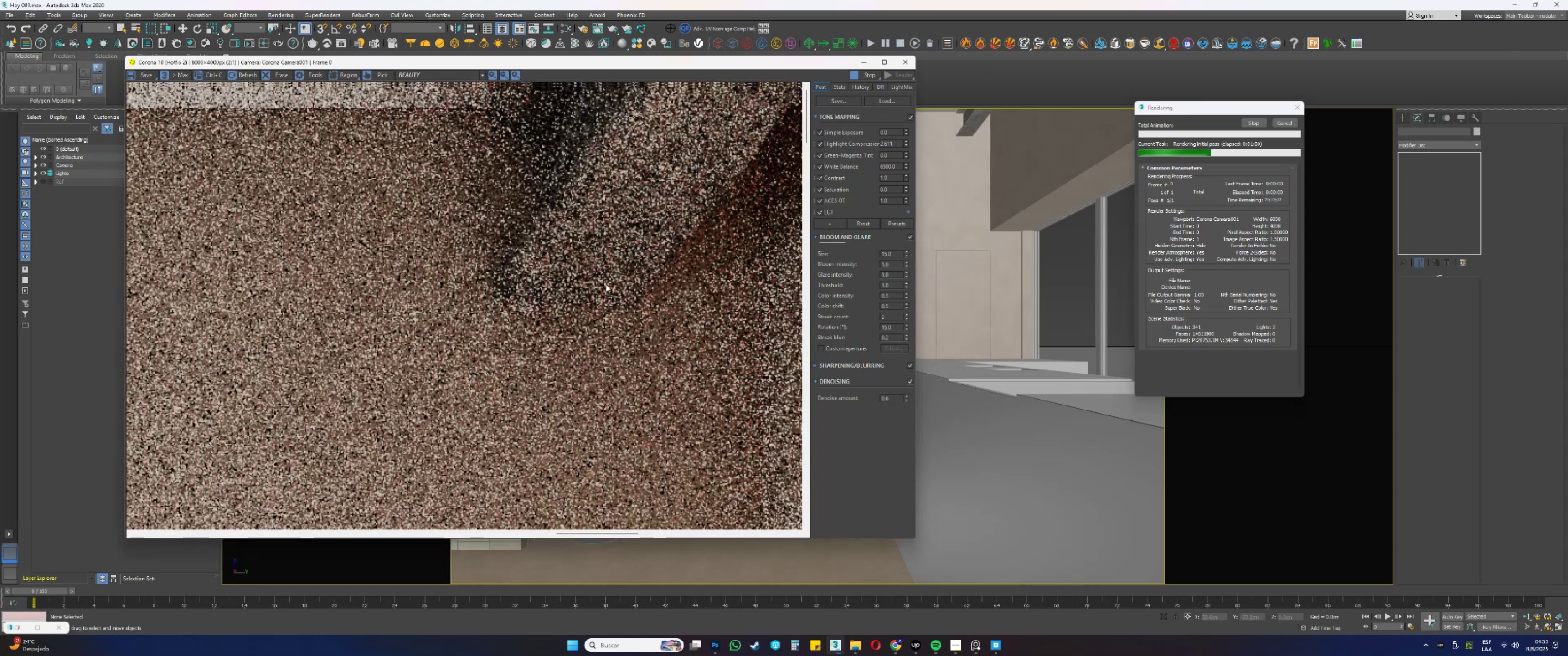 
scroll: coordinate [591, 277], scroll_direction: down, amount: 1.0
 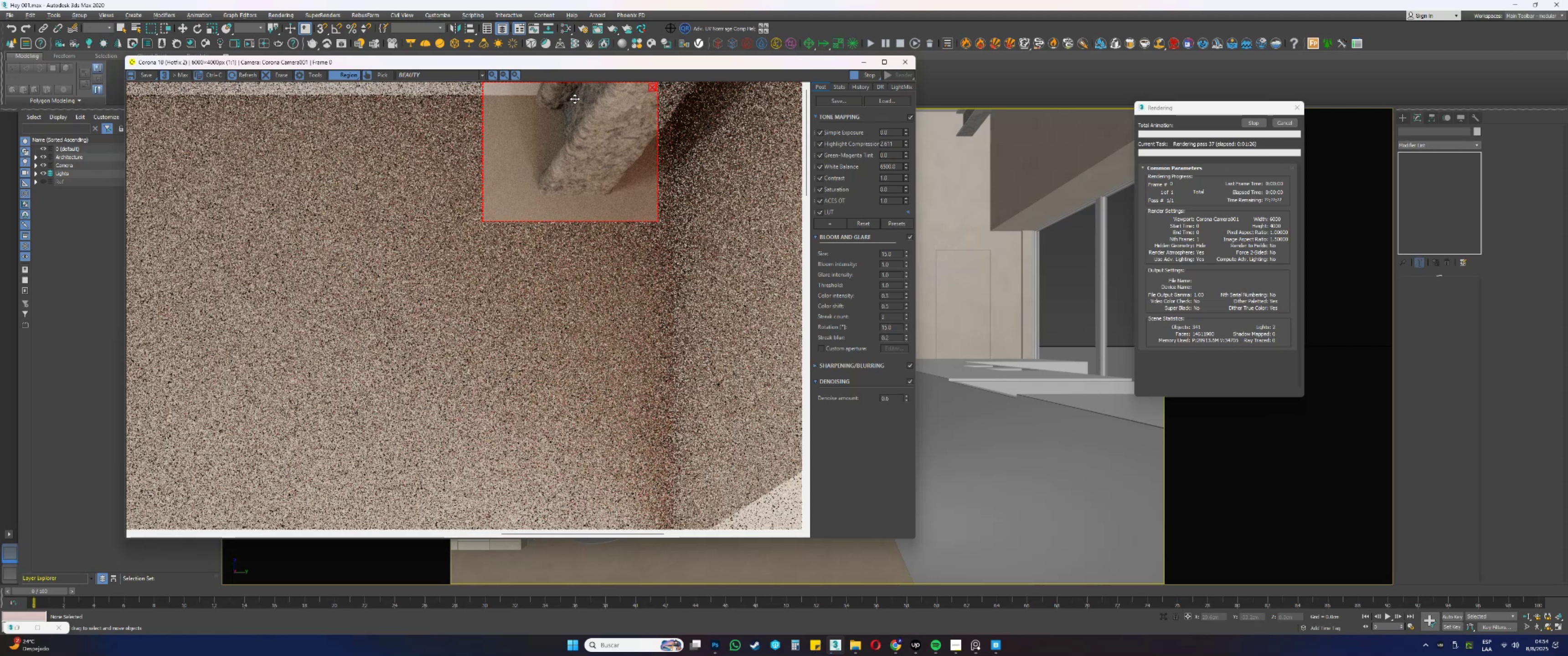 
wait(30.01)
 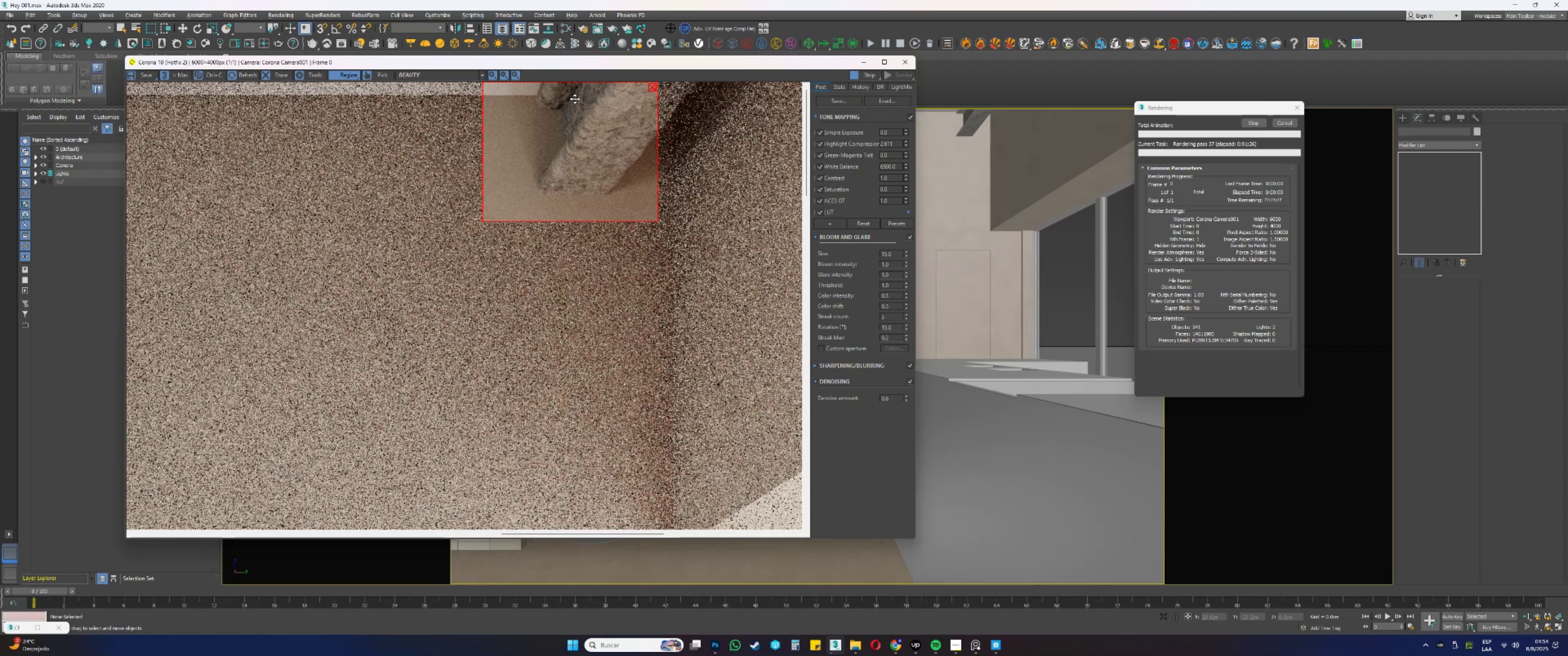 
left_click([976, 644])
 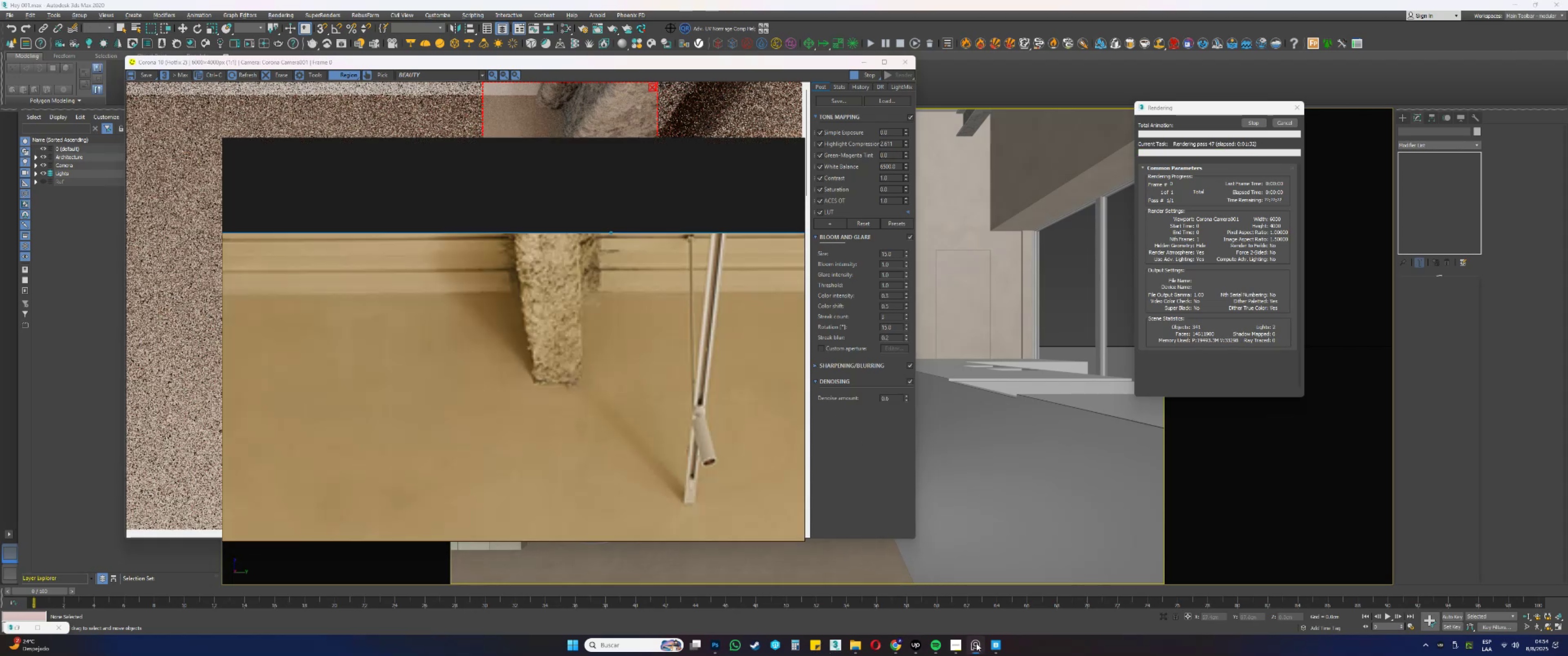 
left_click([976, 643])
 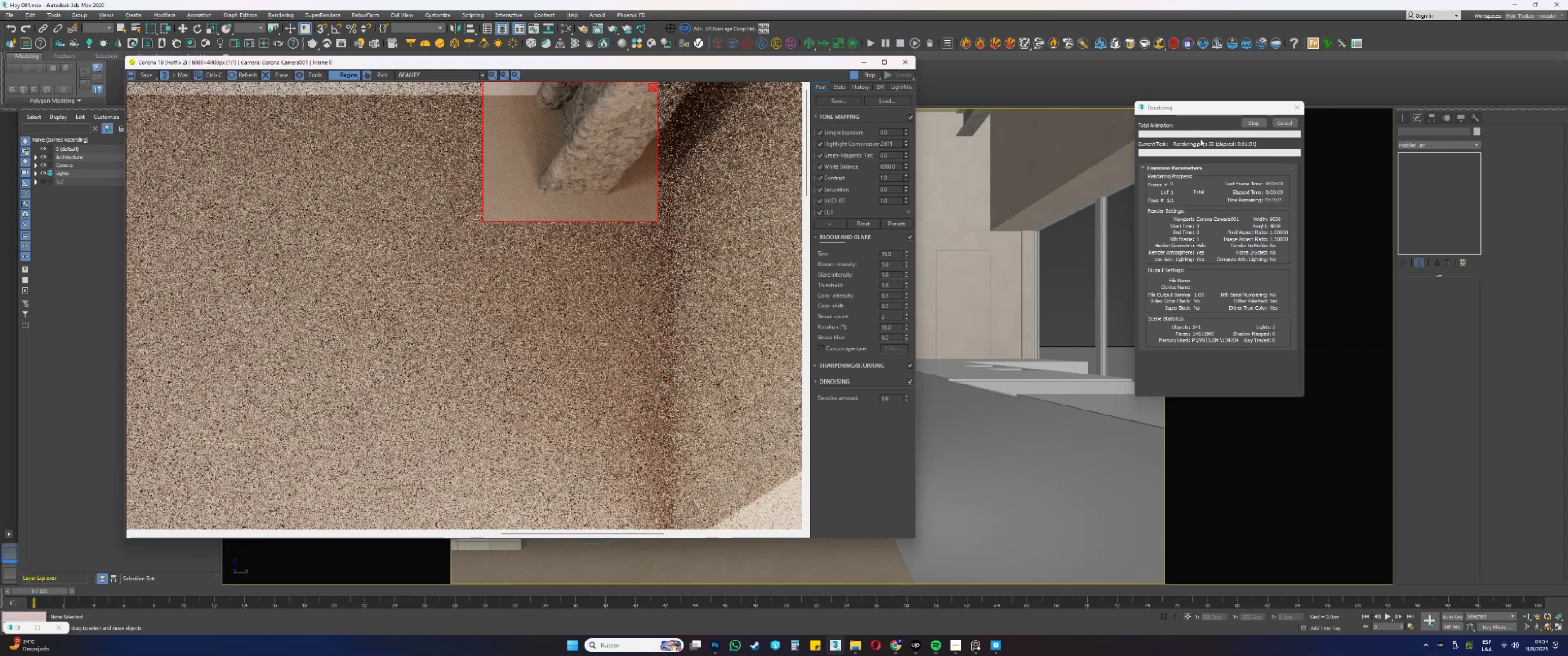 
left_click([1284, 121])
 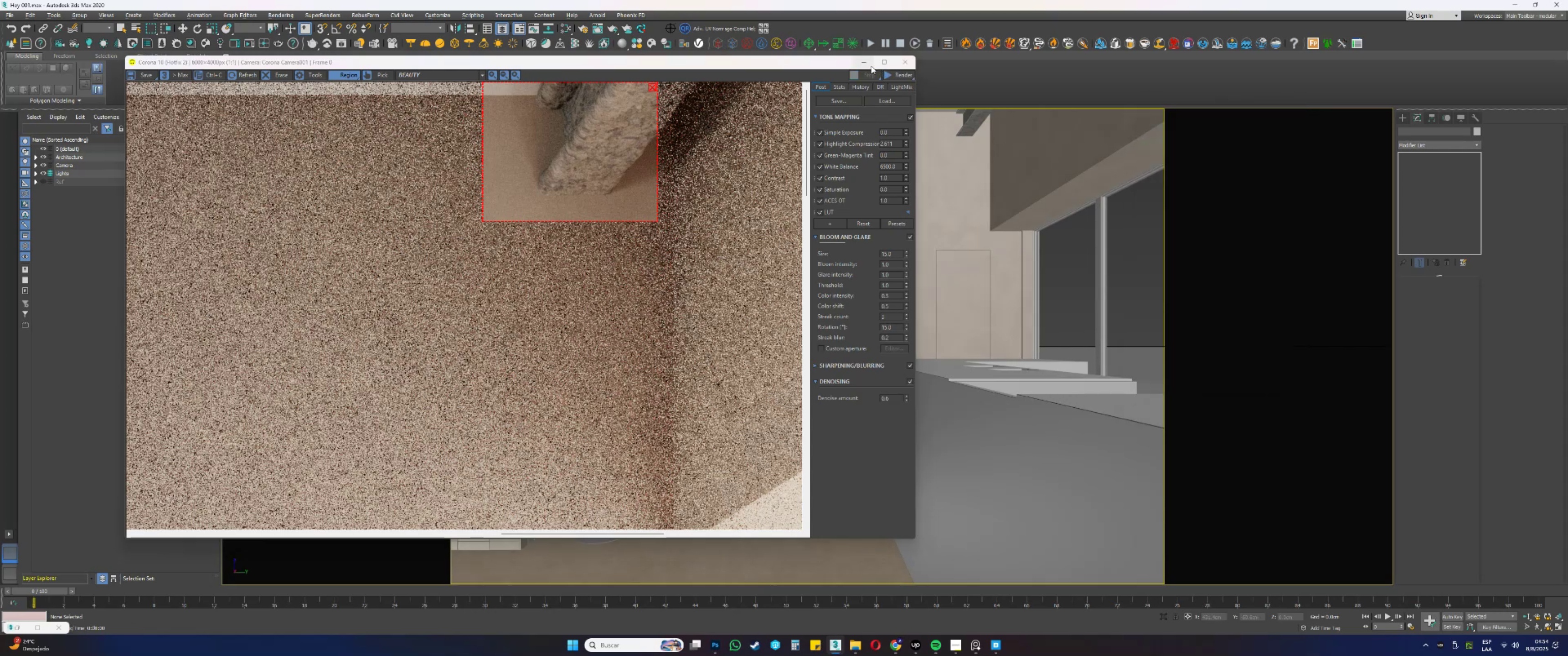 
left_click([862, 66])
 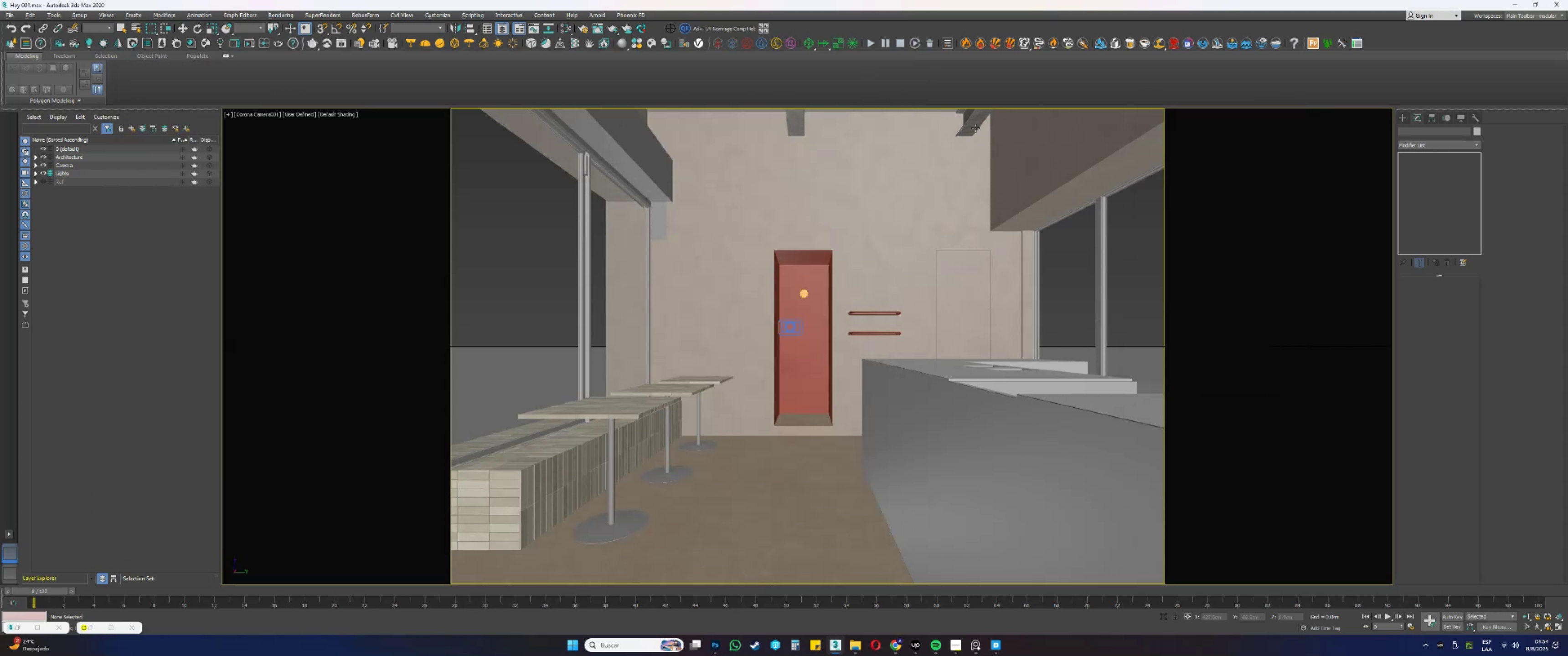 
left_click([972, 121])
 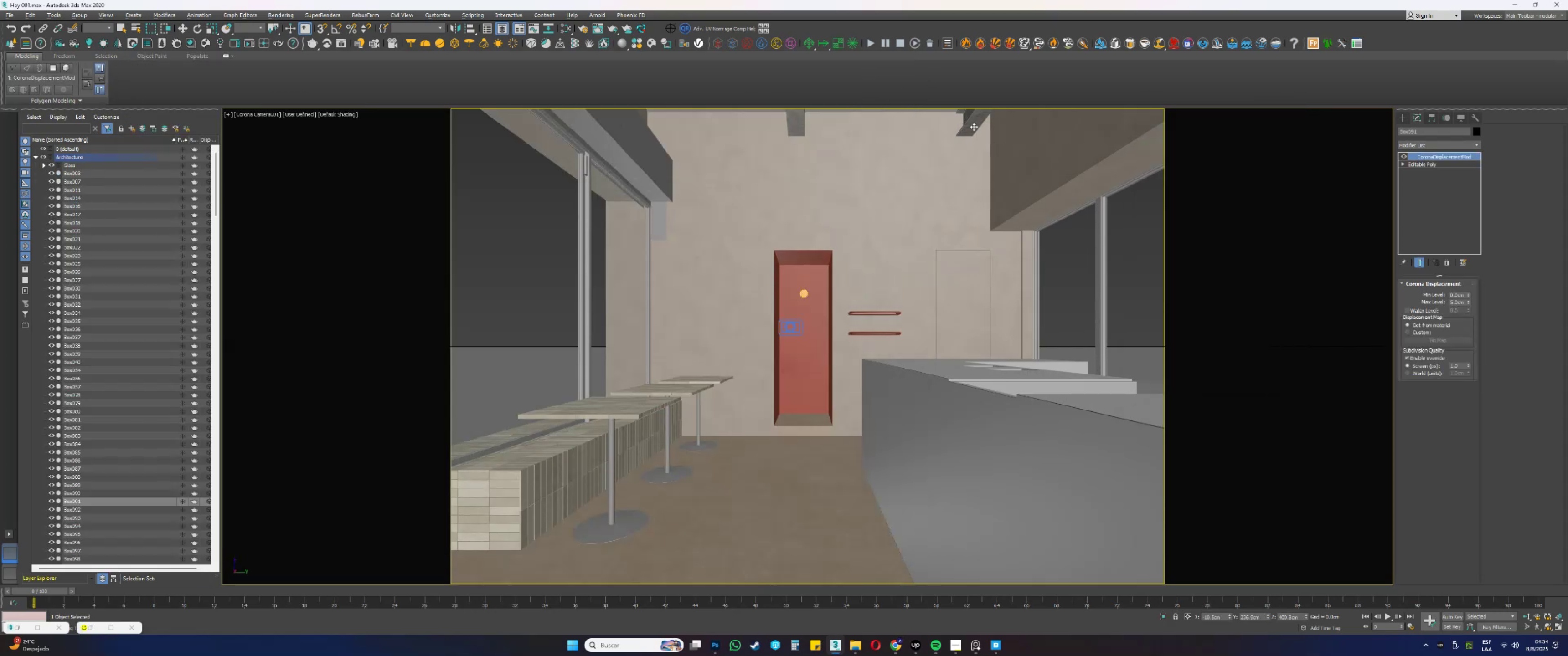 
key(F4)
 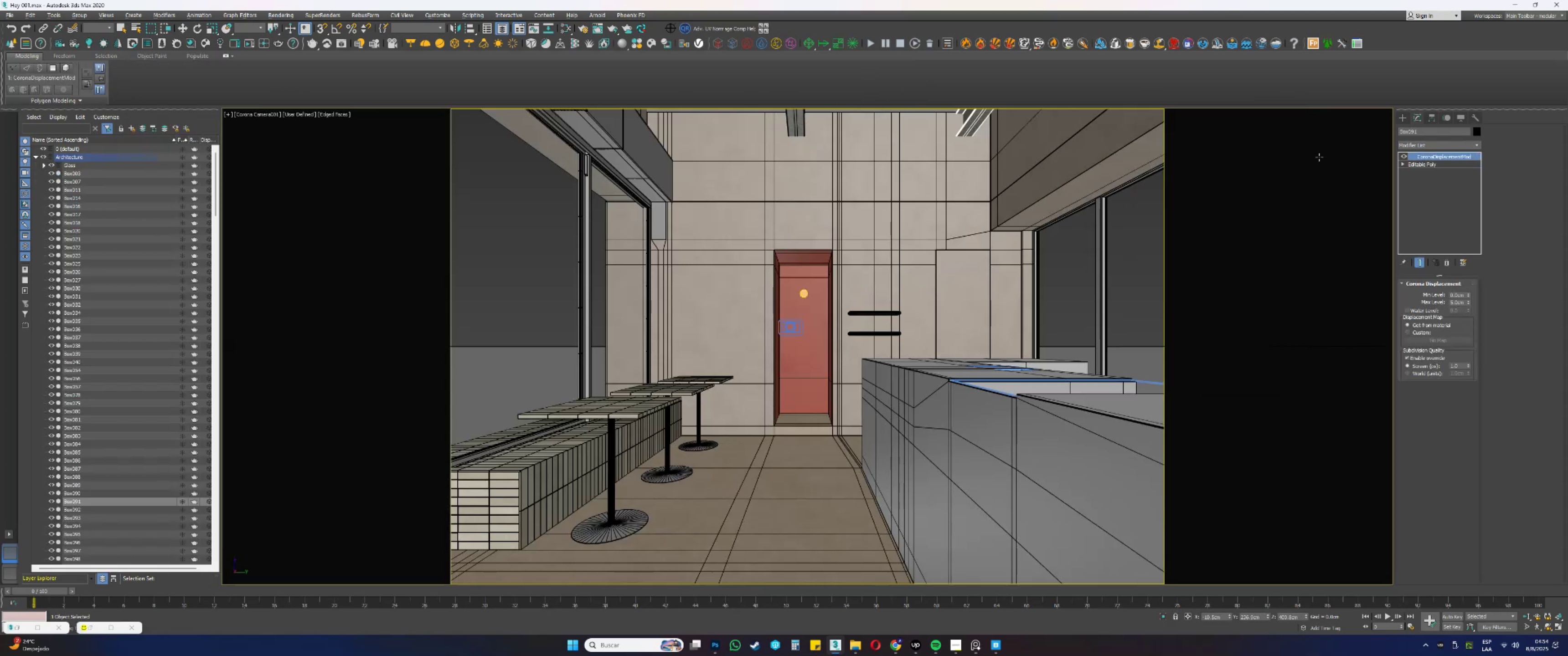 
key(F4)
 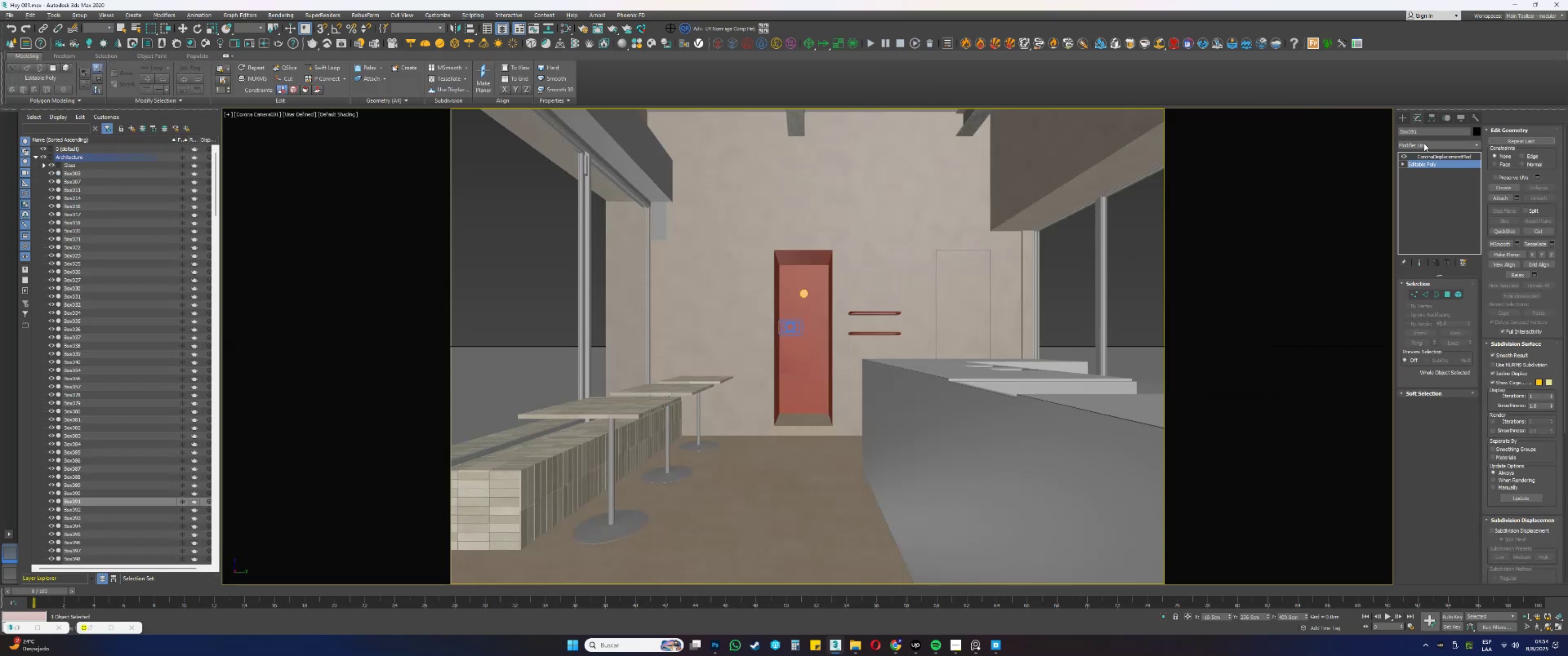 
left_click([1427, 146])
 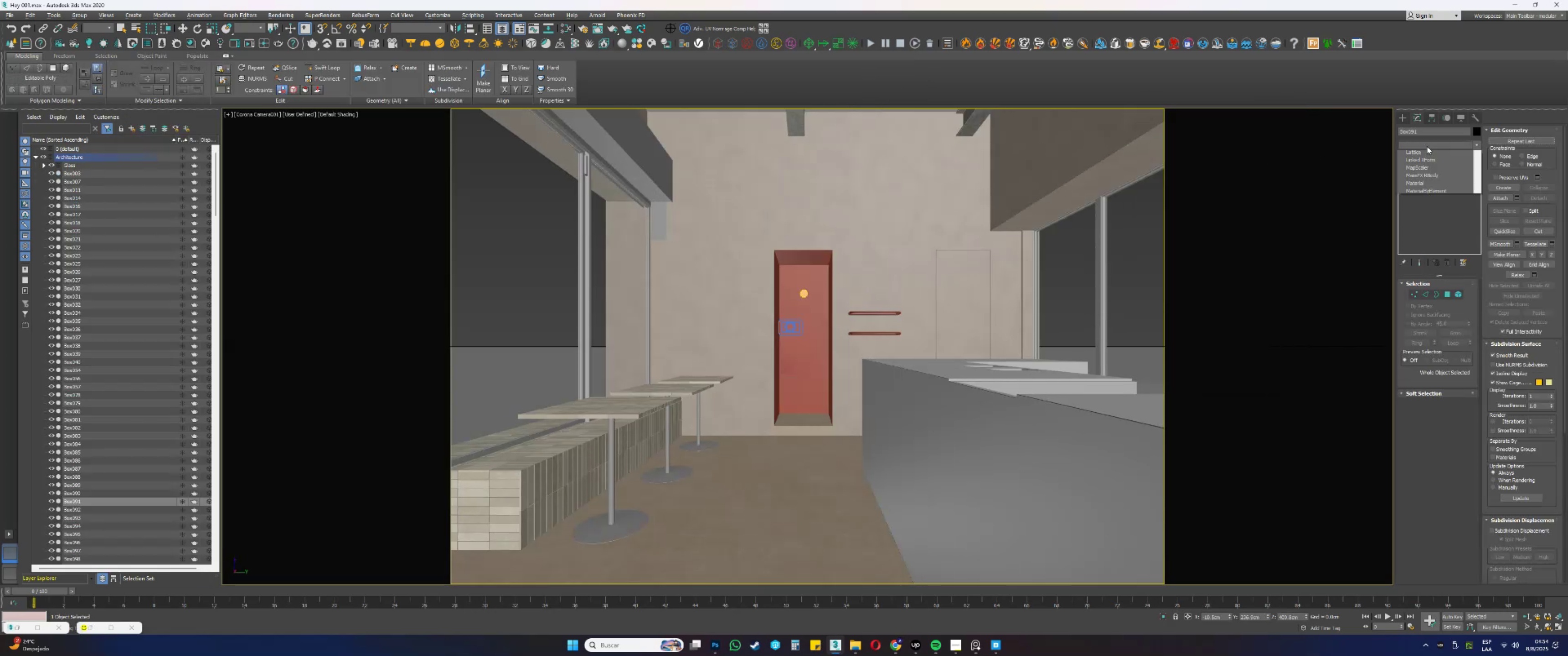 
key(U)
 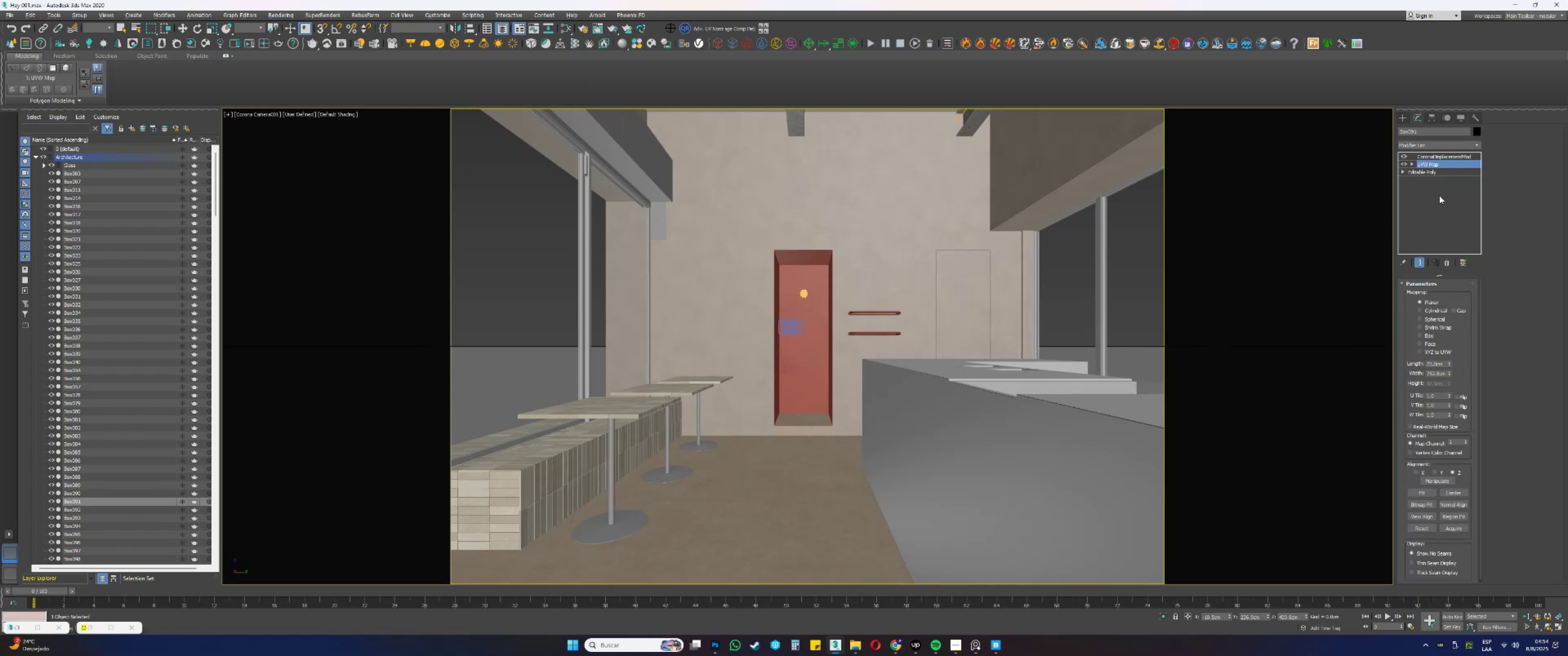 
left_click([1422, 333])
 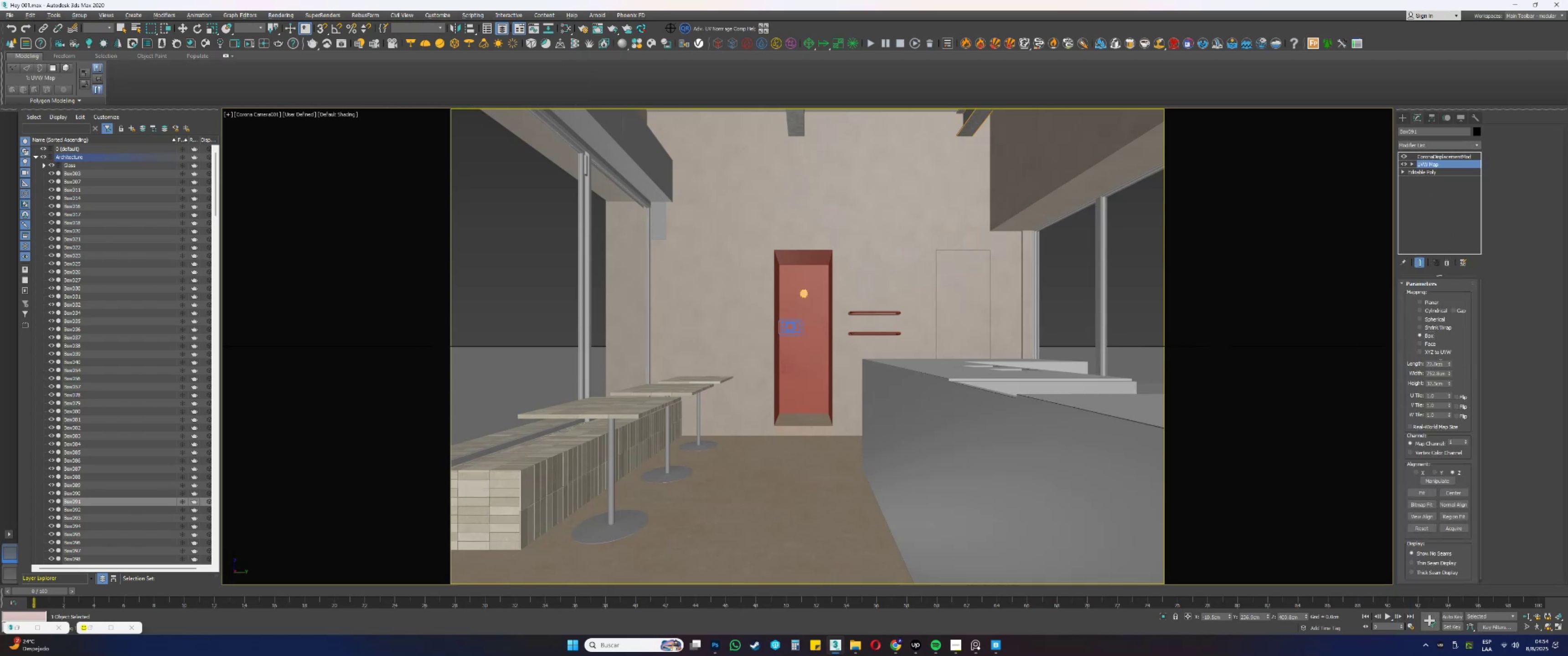 
double_click([1440, 362])
 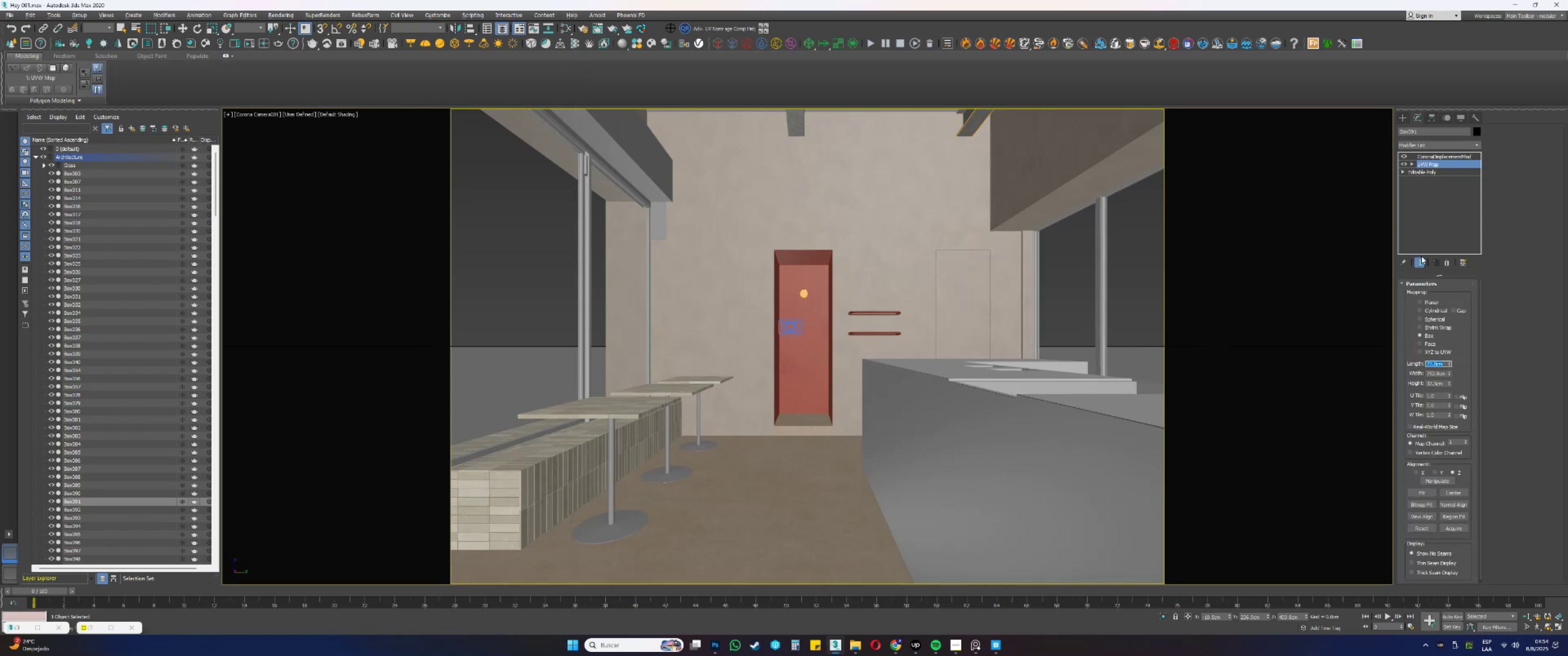 
key(Numpad5)
 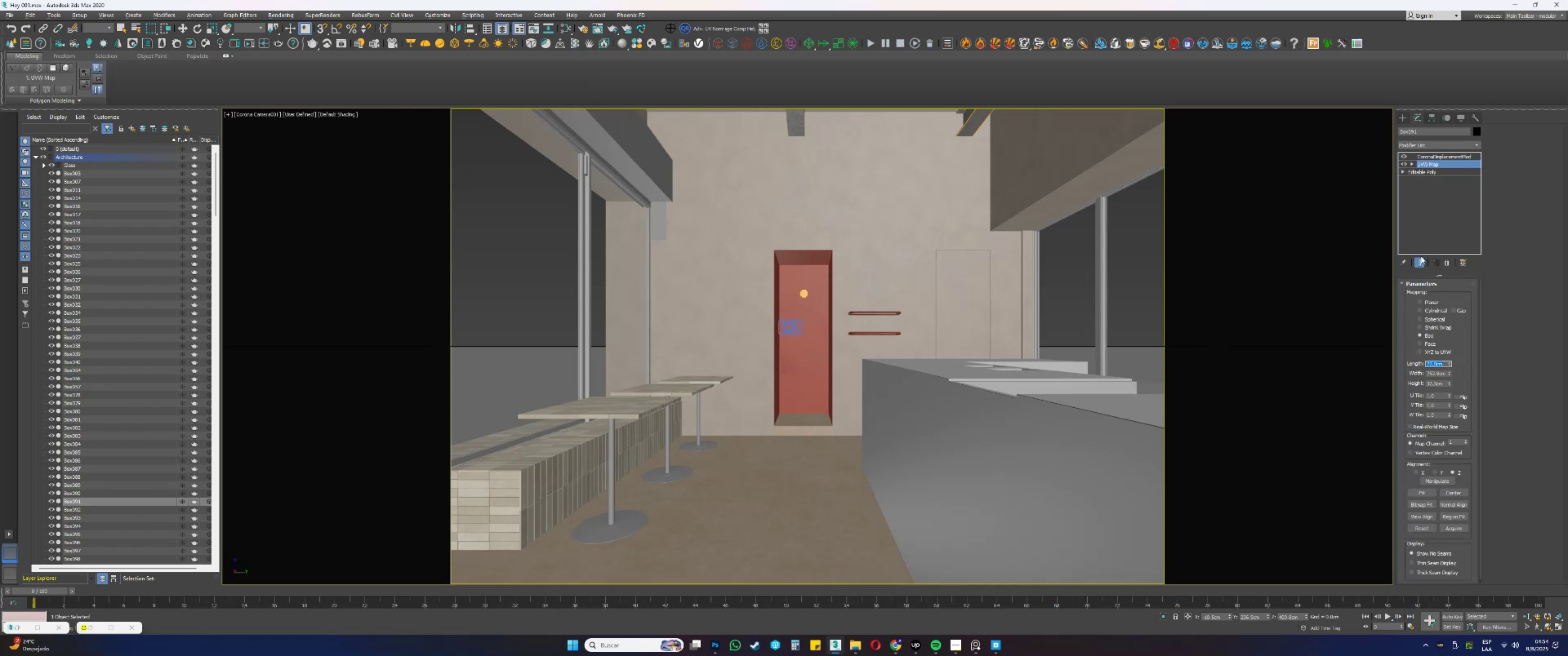 
key(Numpad0)
 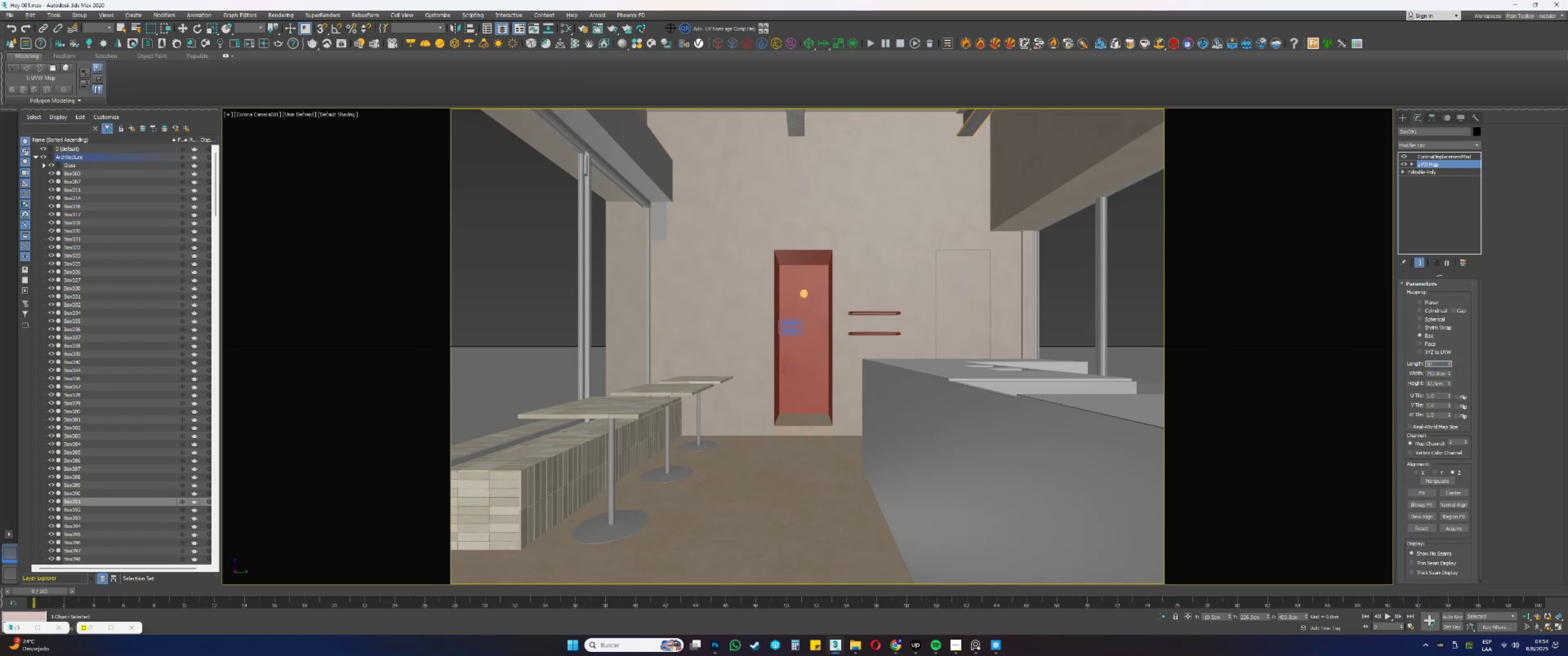 
key(Tab)
 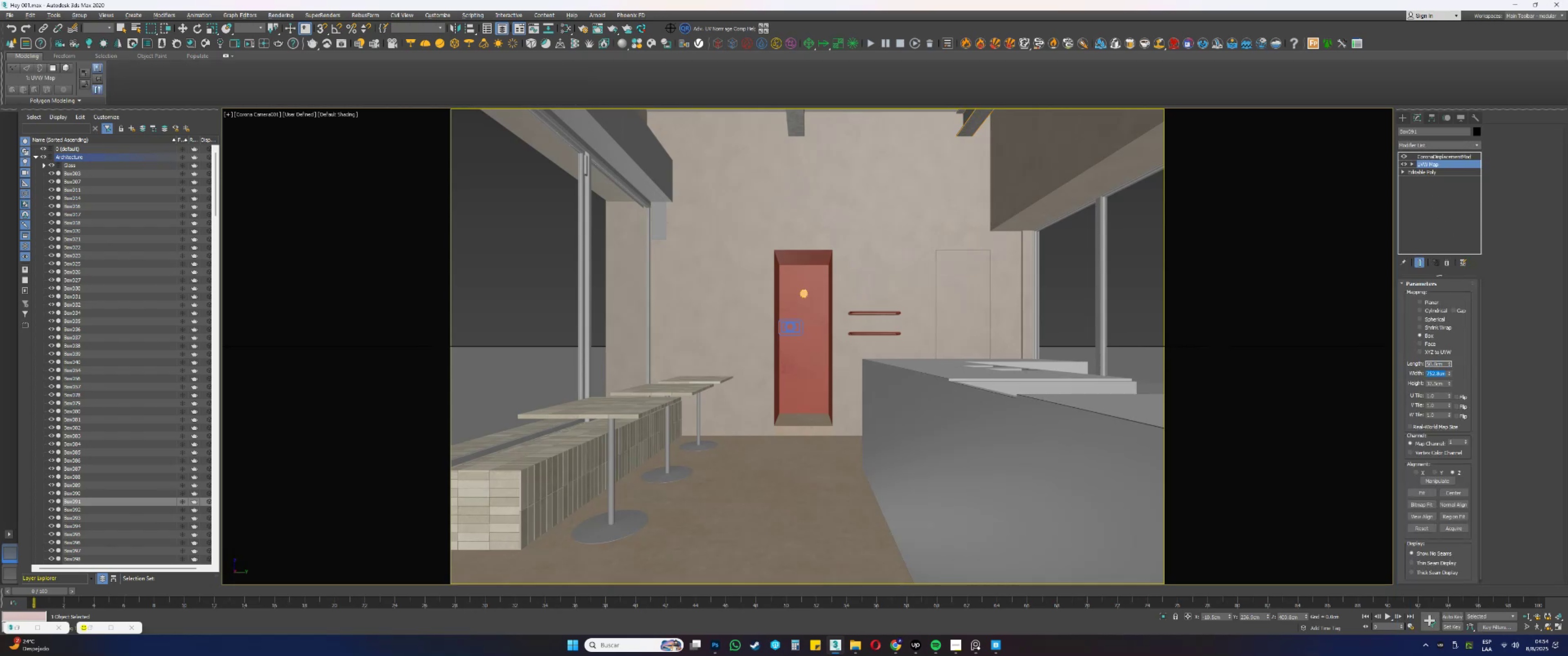 
key(Numpad5)
 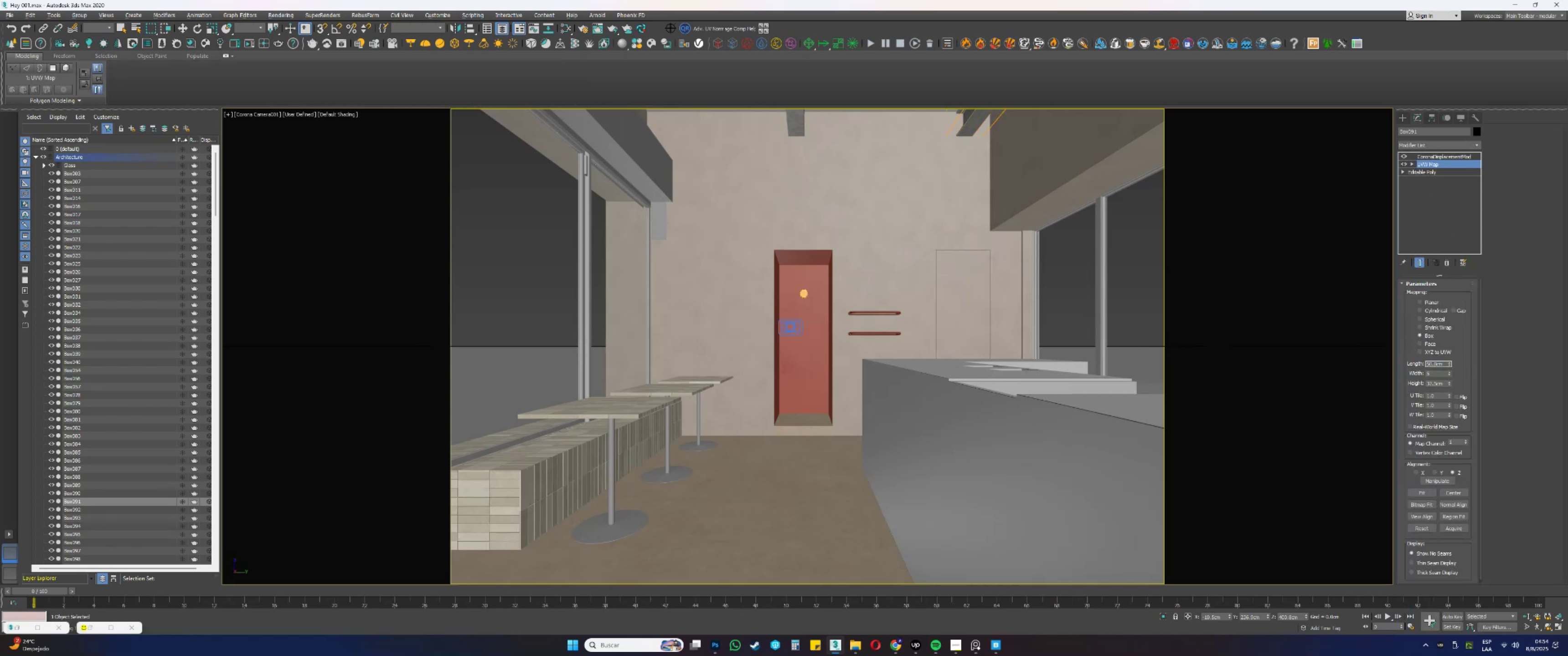 
key(Numpad0)
 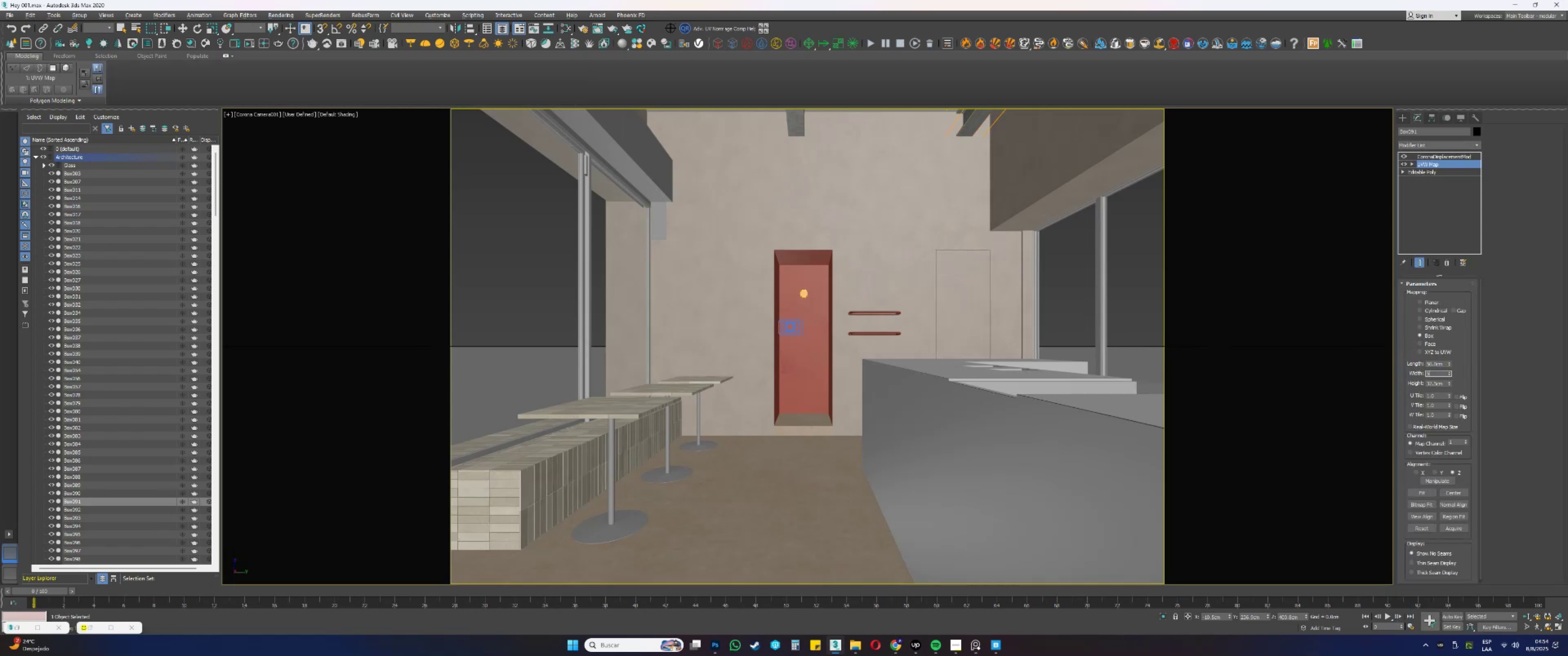 
key(Tab)
 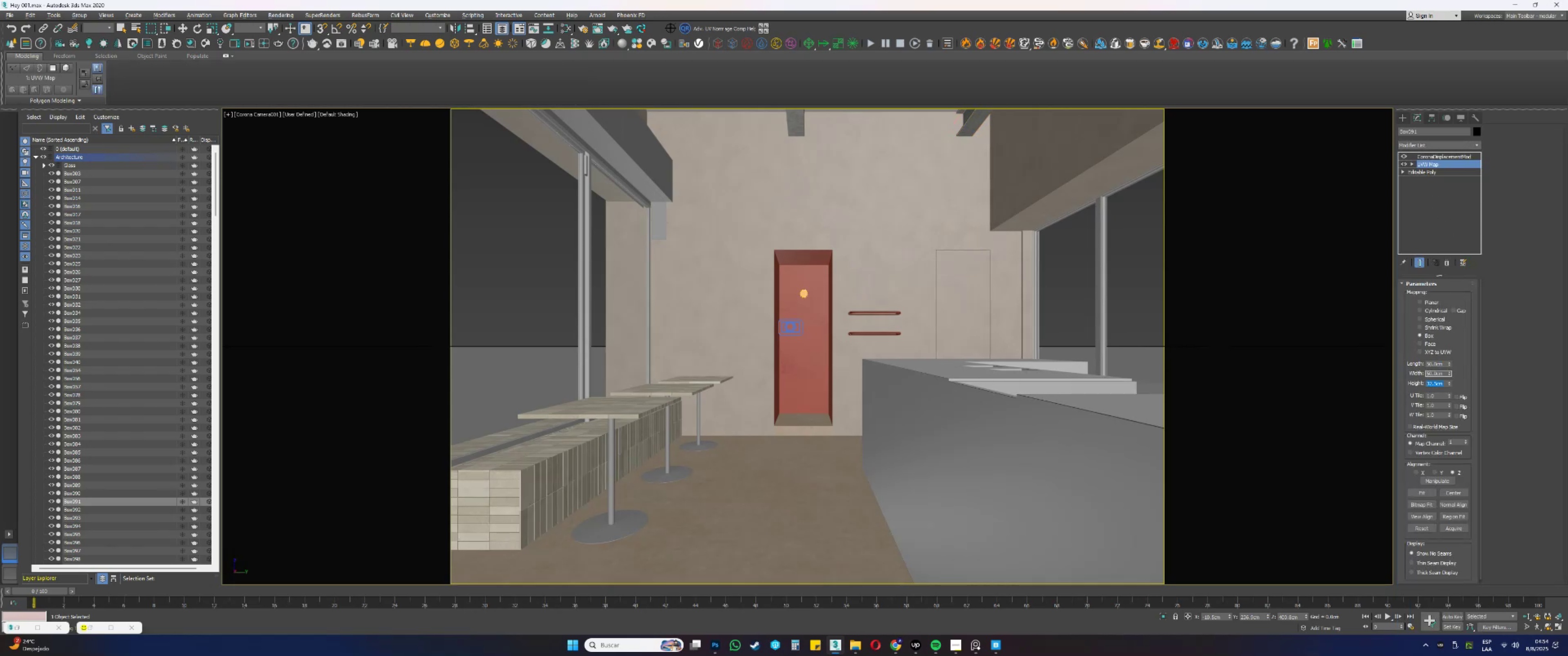 
key(Numpad5)
 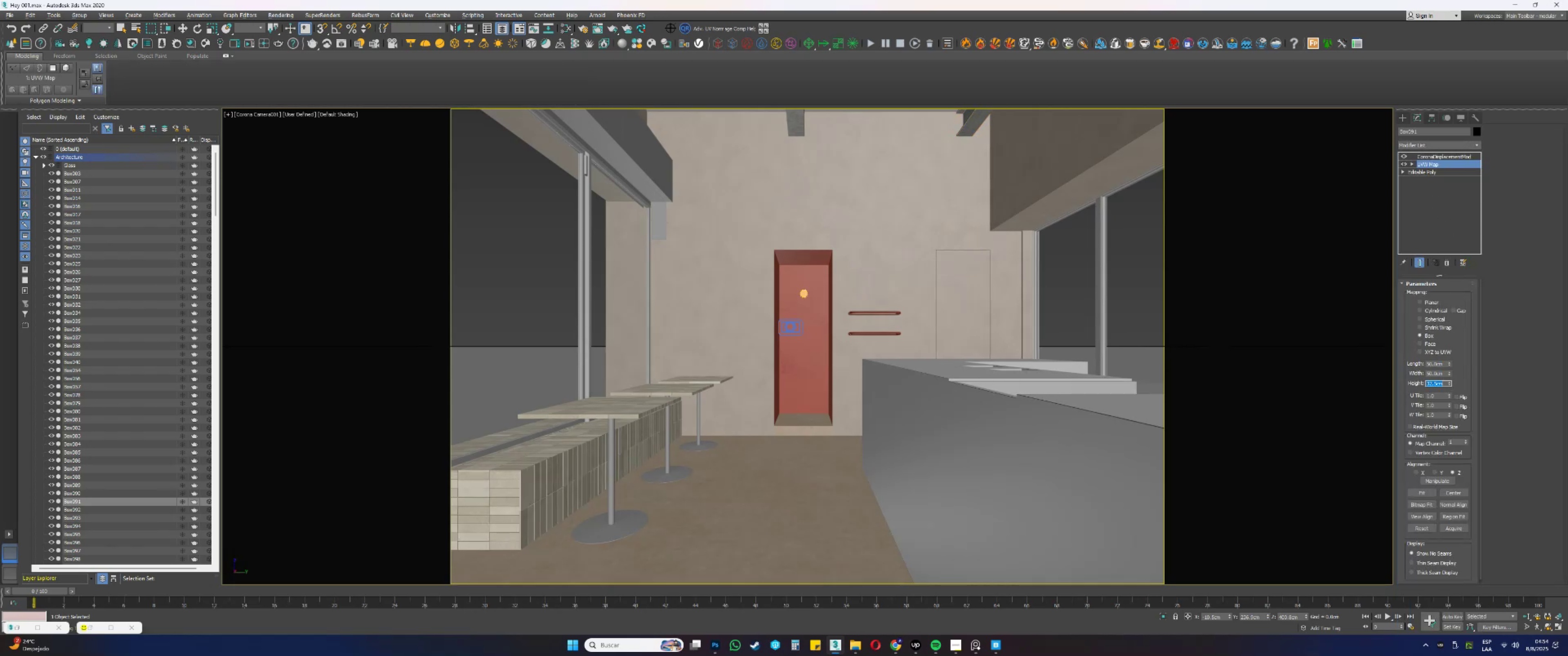 
key(Numpad0)
 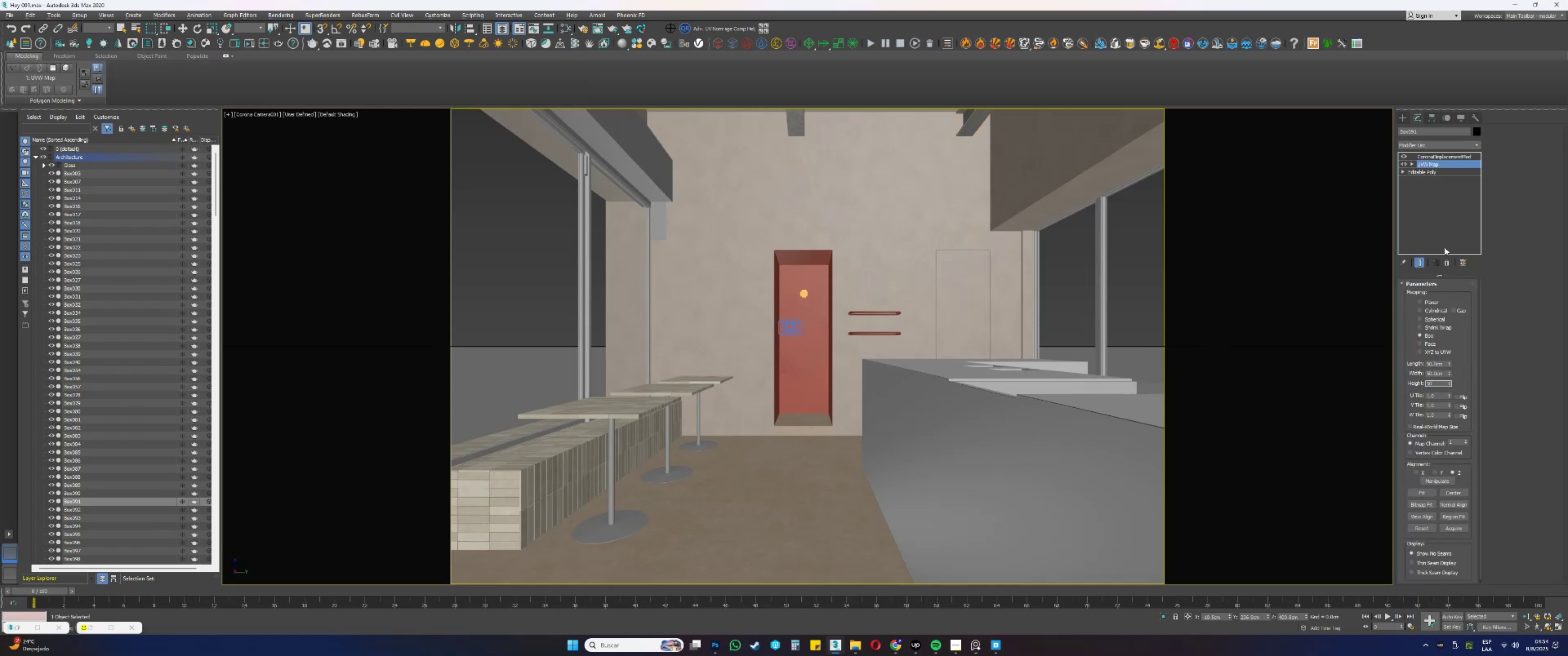 
left_click([1447, 263])
 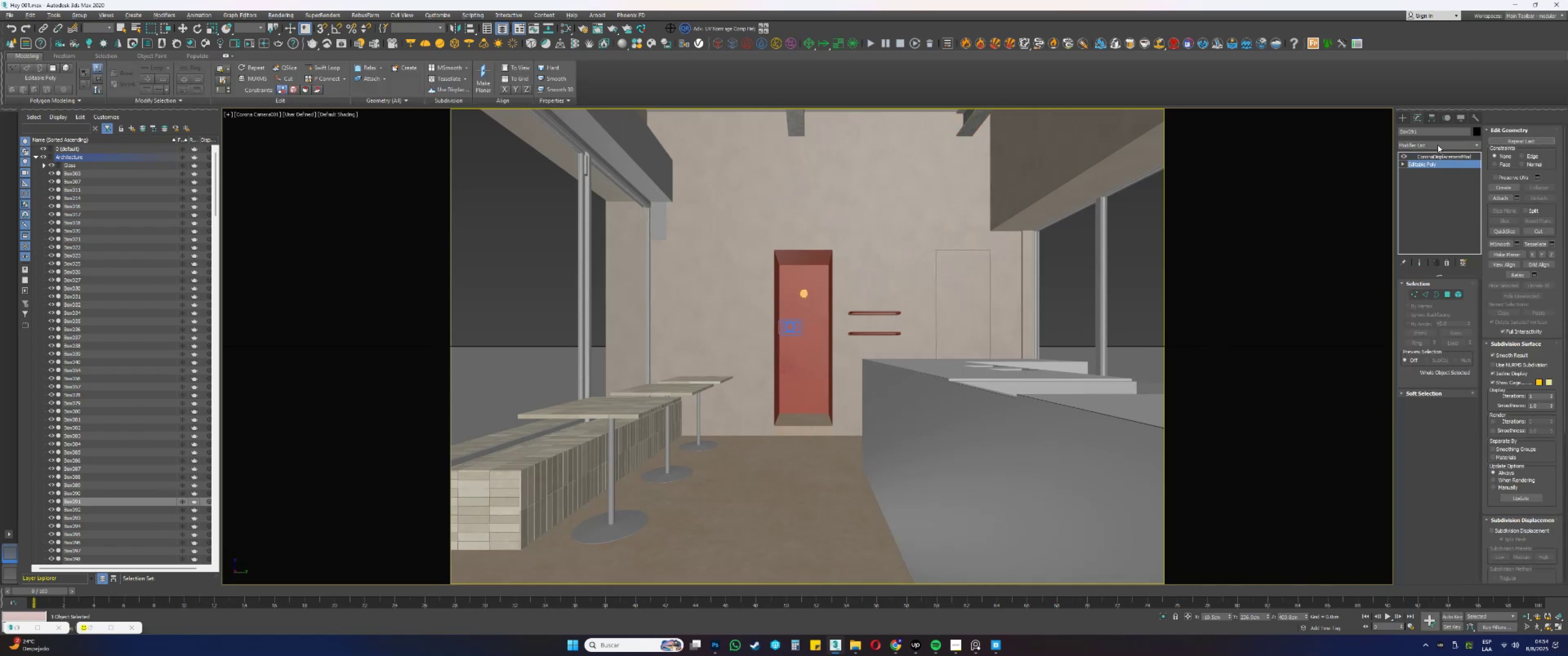 
left_click([1438, 144])
 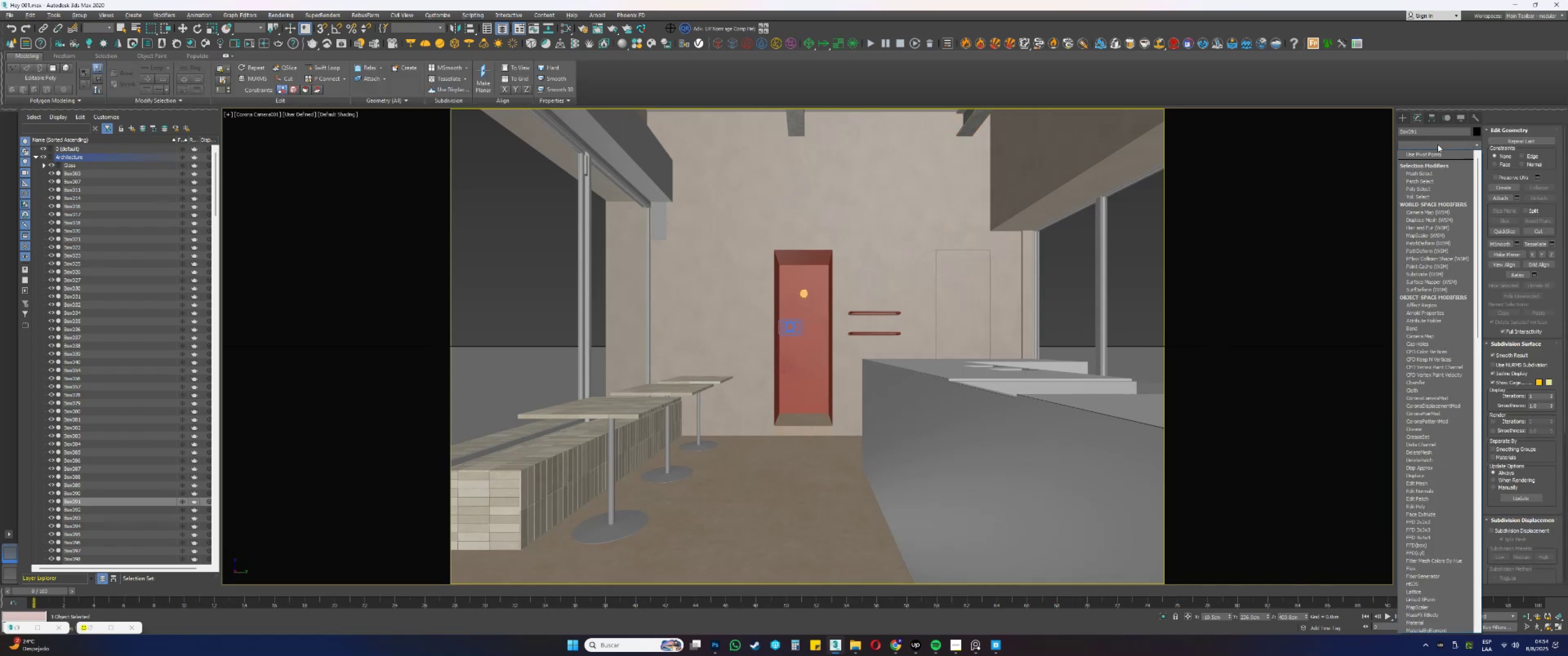 
key(U)
 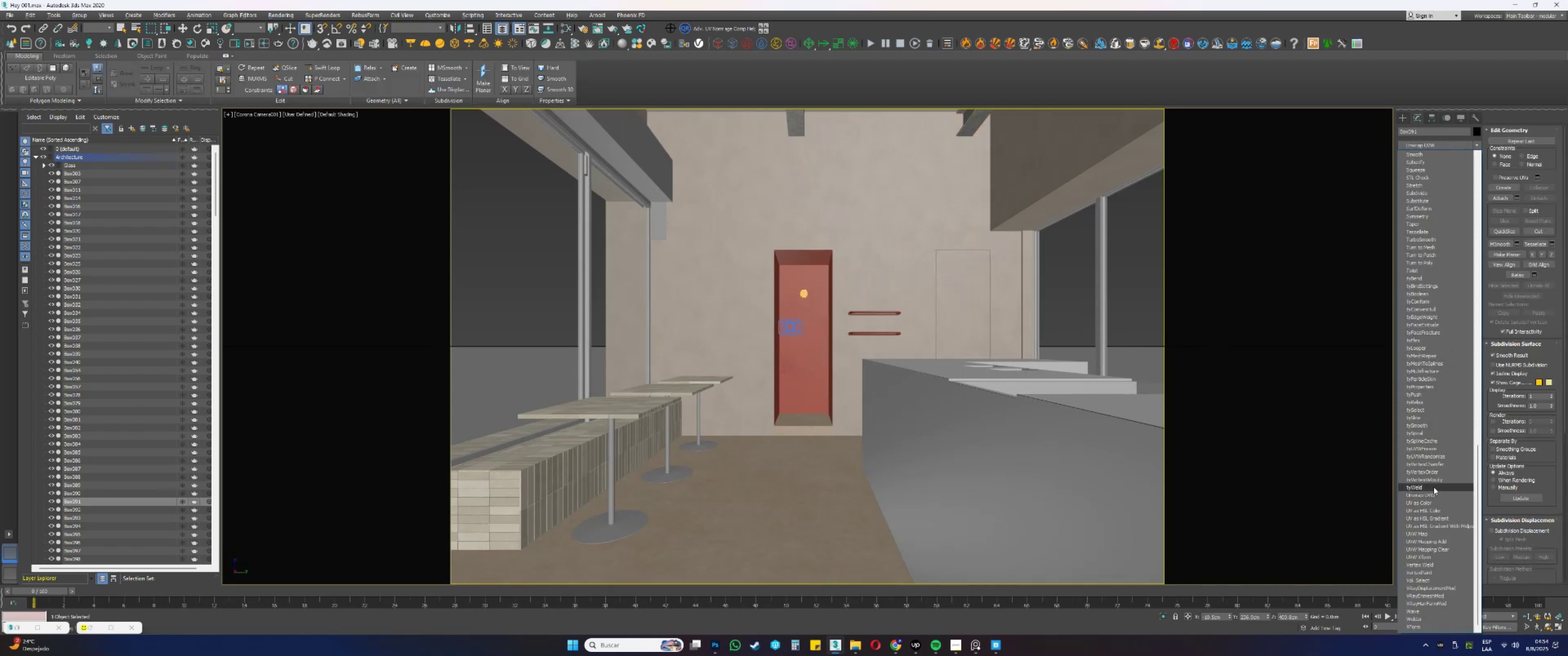 
left_click([1424, 495])
 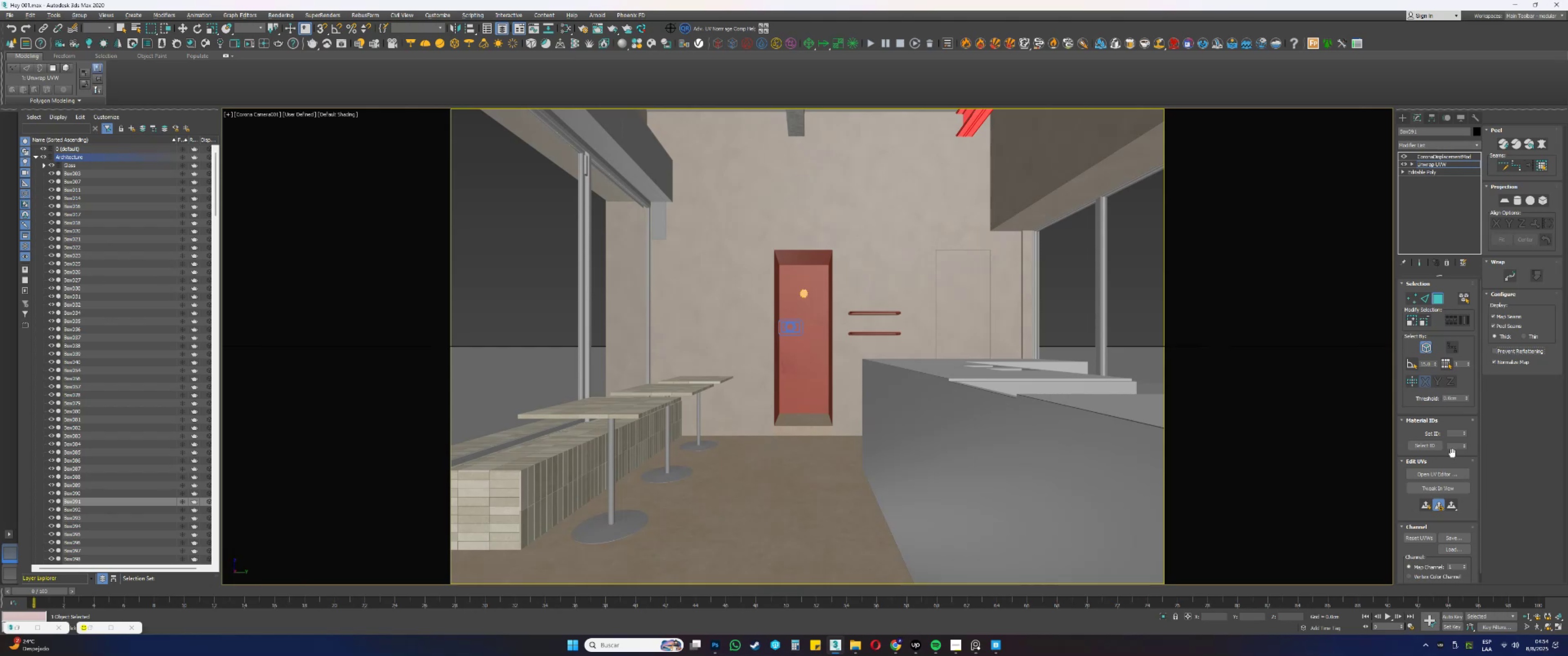 
left_click([1449, 477])
 